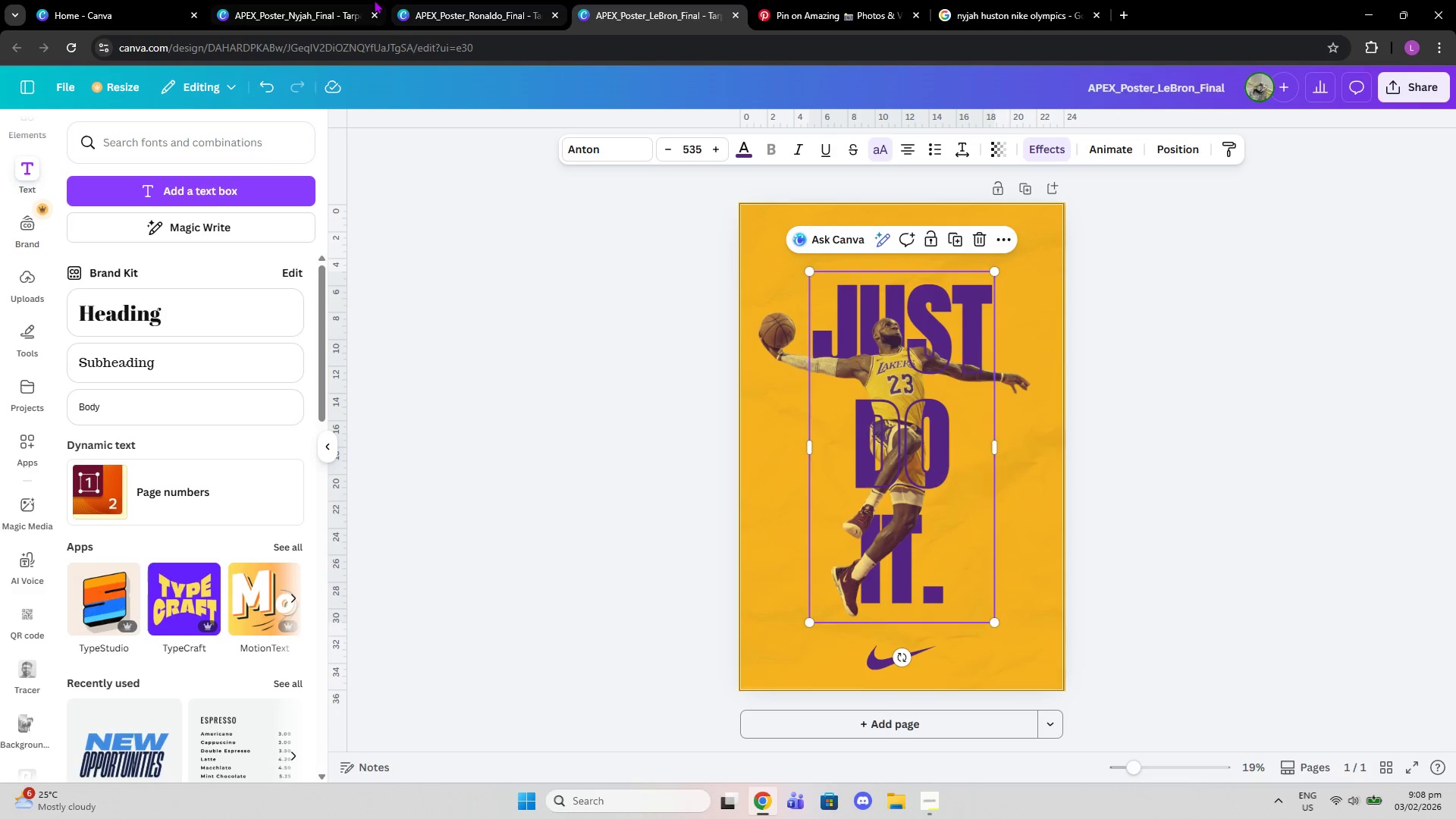 
left_click([372, 0])
 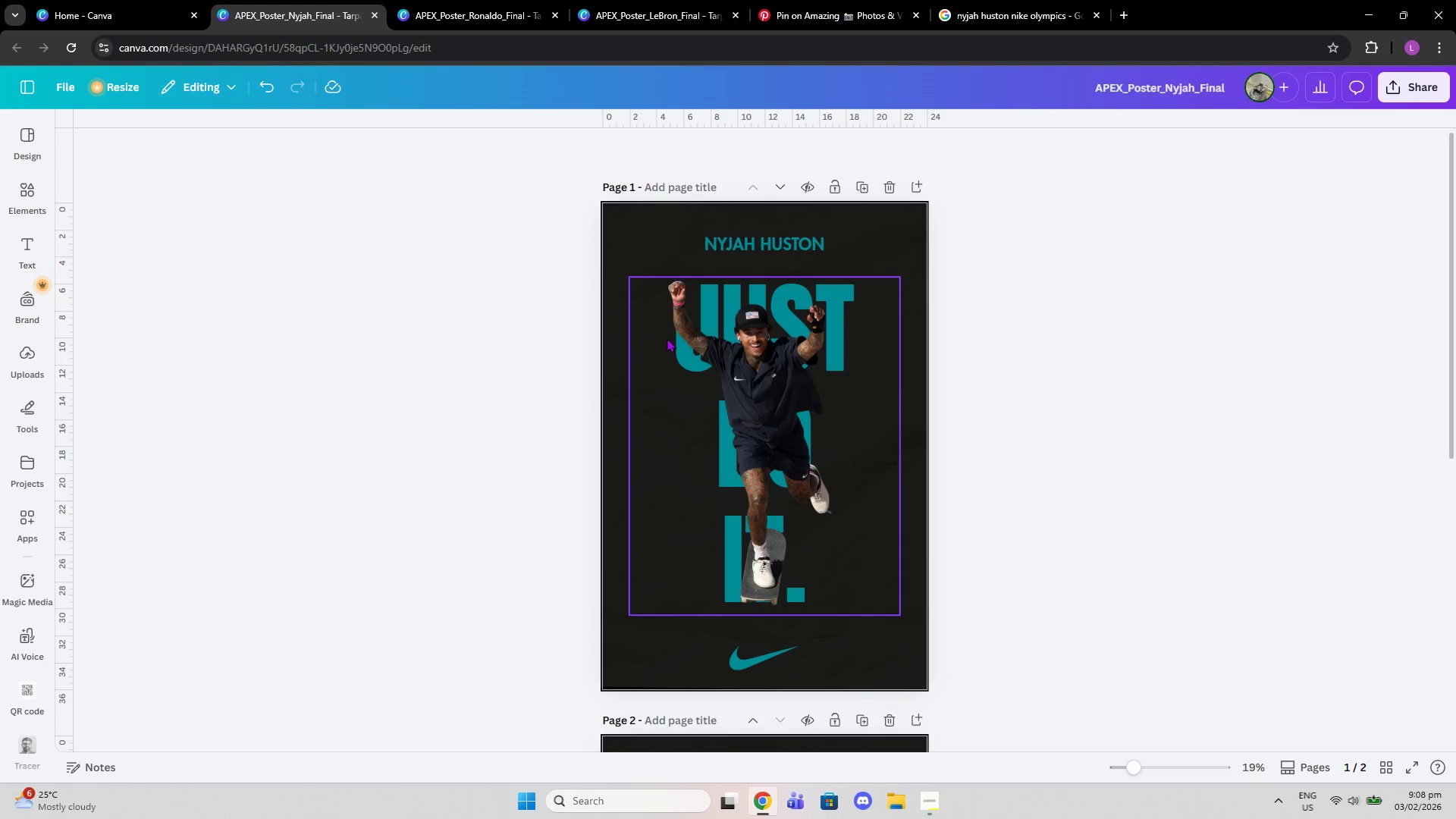 
left_click([675, 341])
 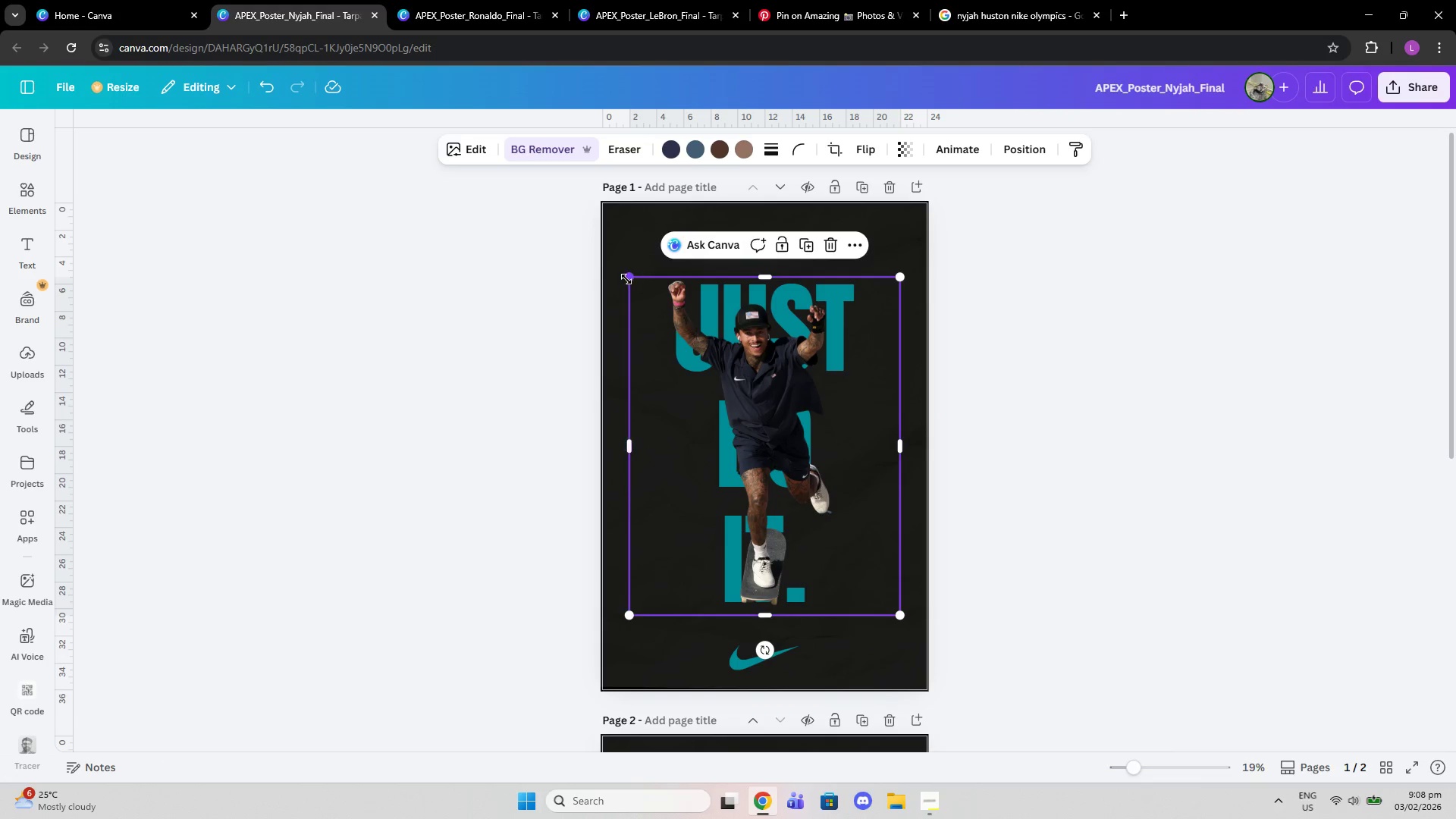 
left_click_drag(start_coordinate=[626, 279], to_coordinate=[639, 290])
 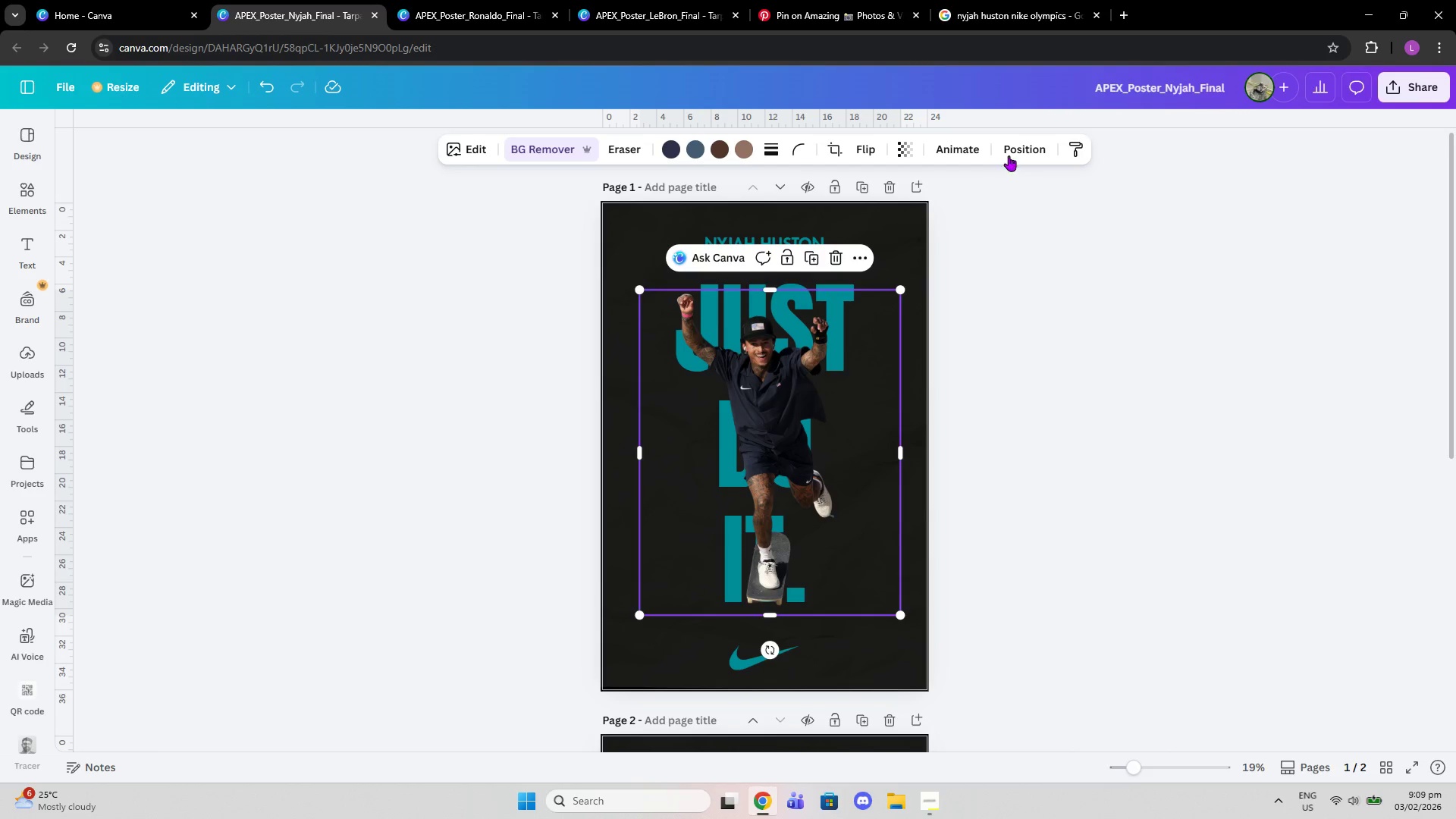 
left_click([1009, 155])
 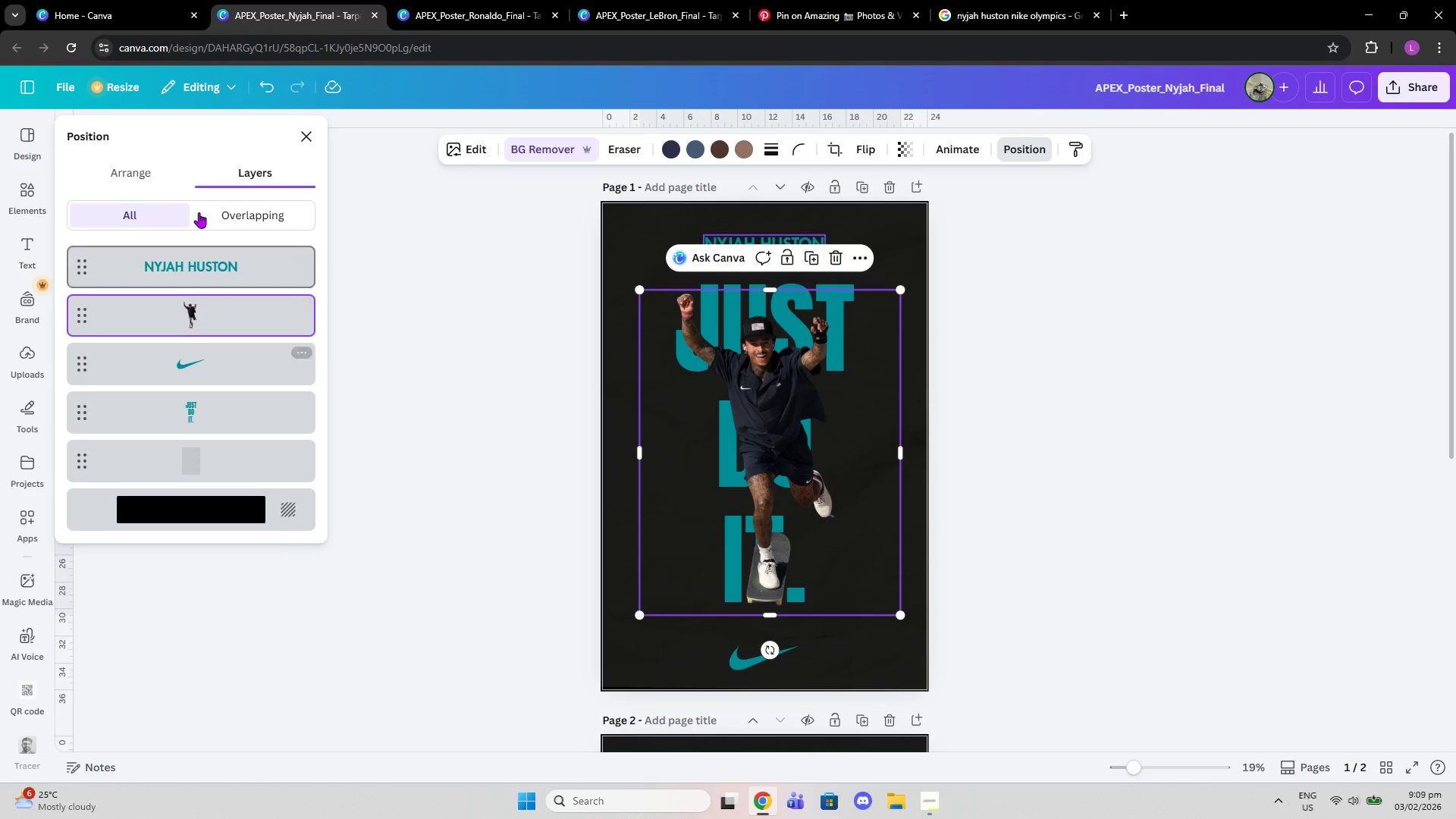 
left_click([142, 158])
 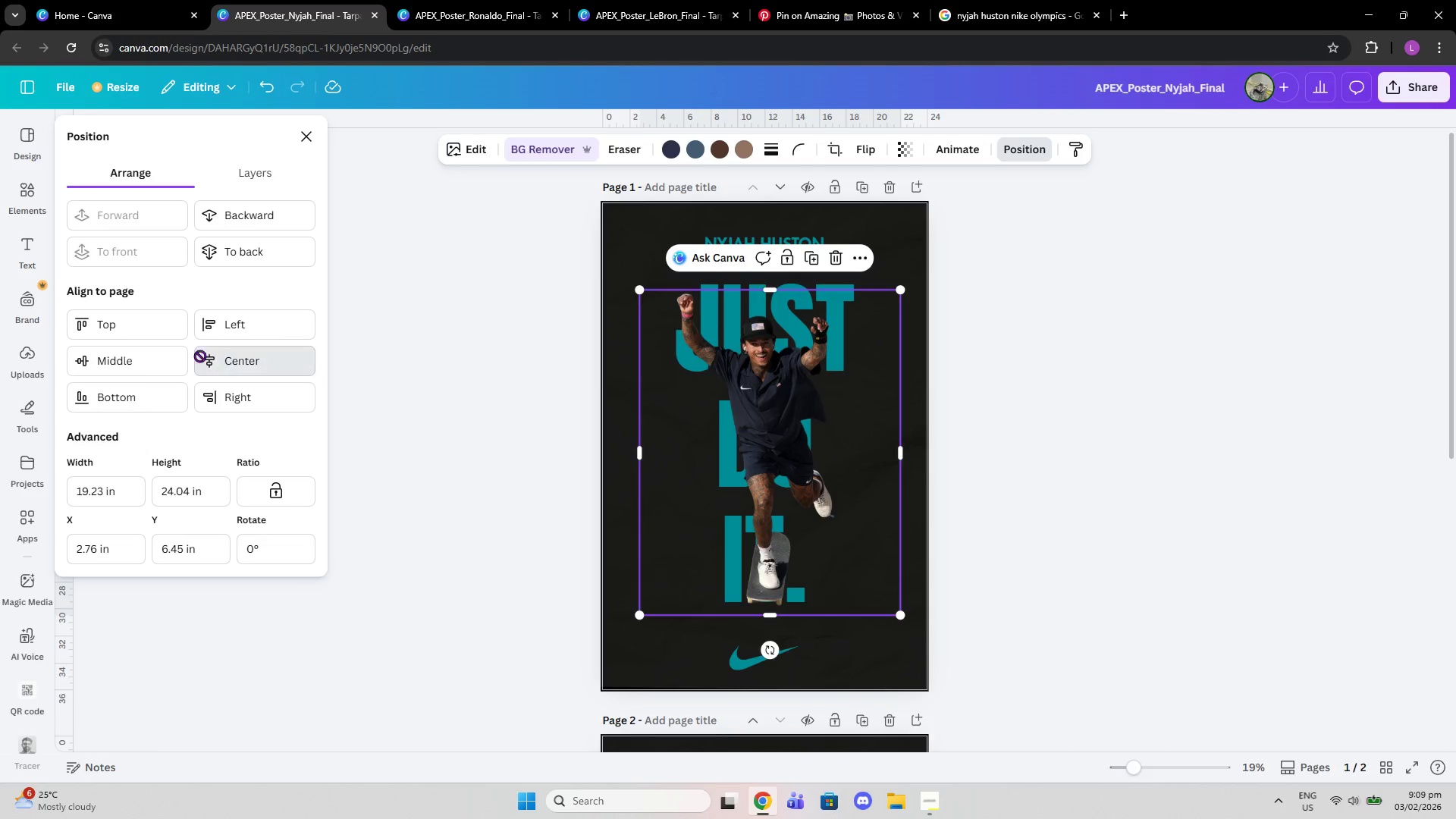 
double_click([185, 356])
 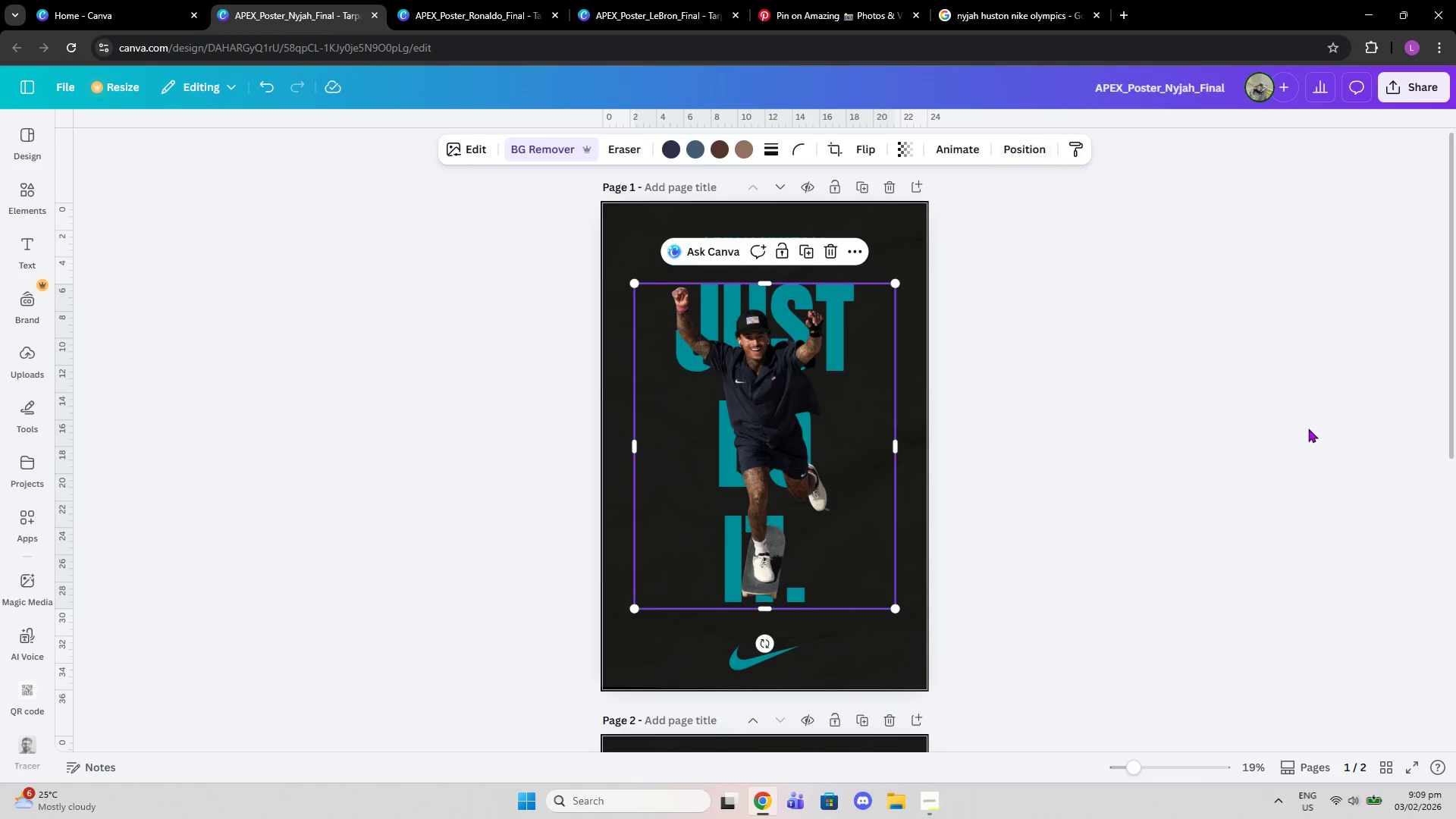 
double_click([1282, 425])
 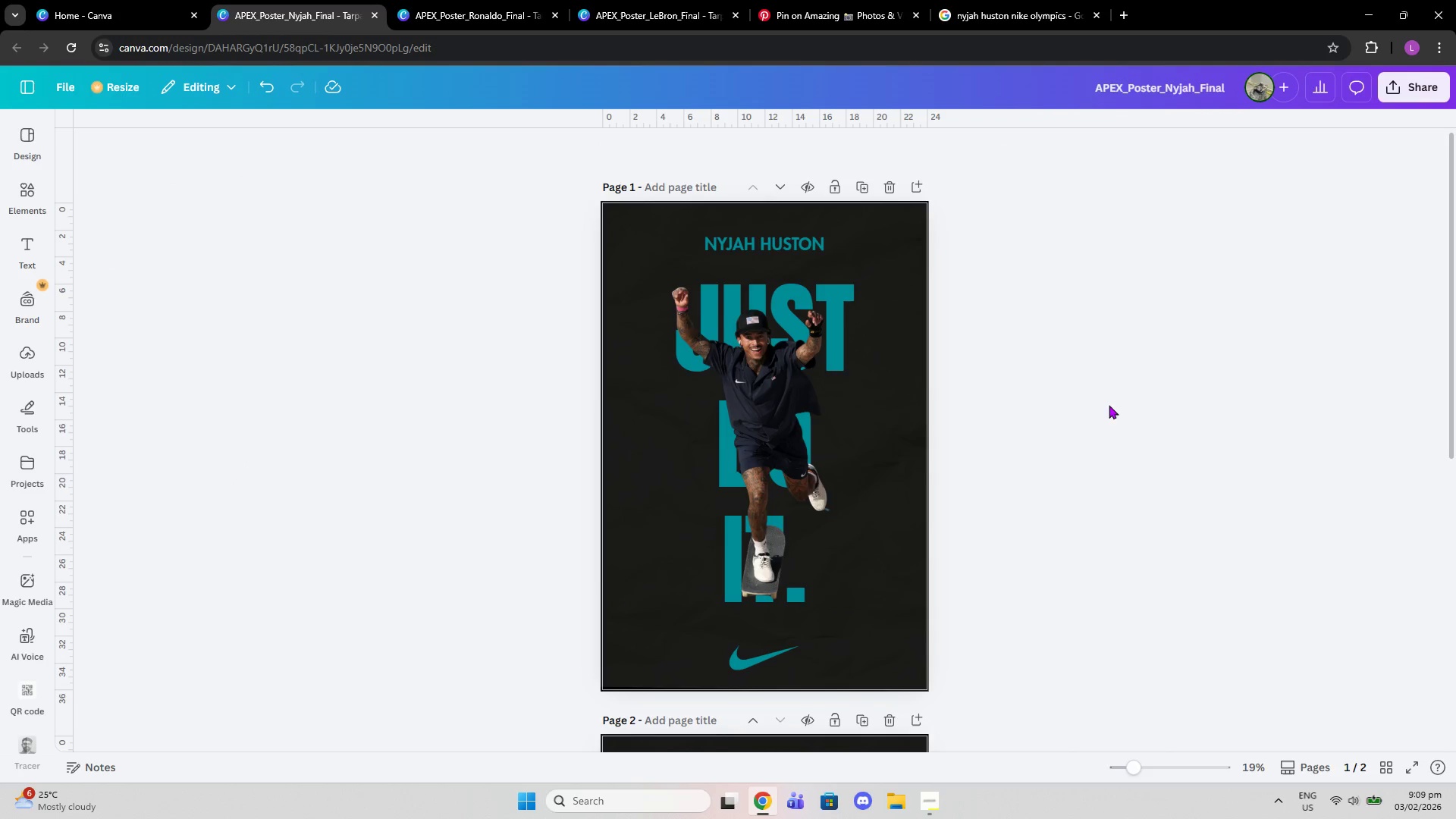 
scroll: coordinate [1092, 403], scroll_direction: down, amount: 1.0
 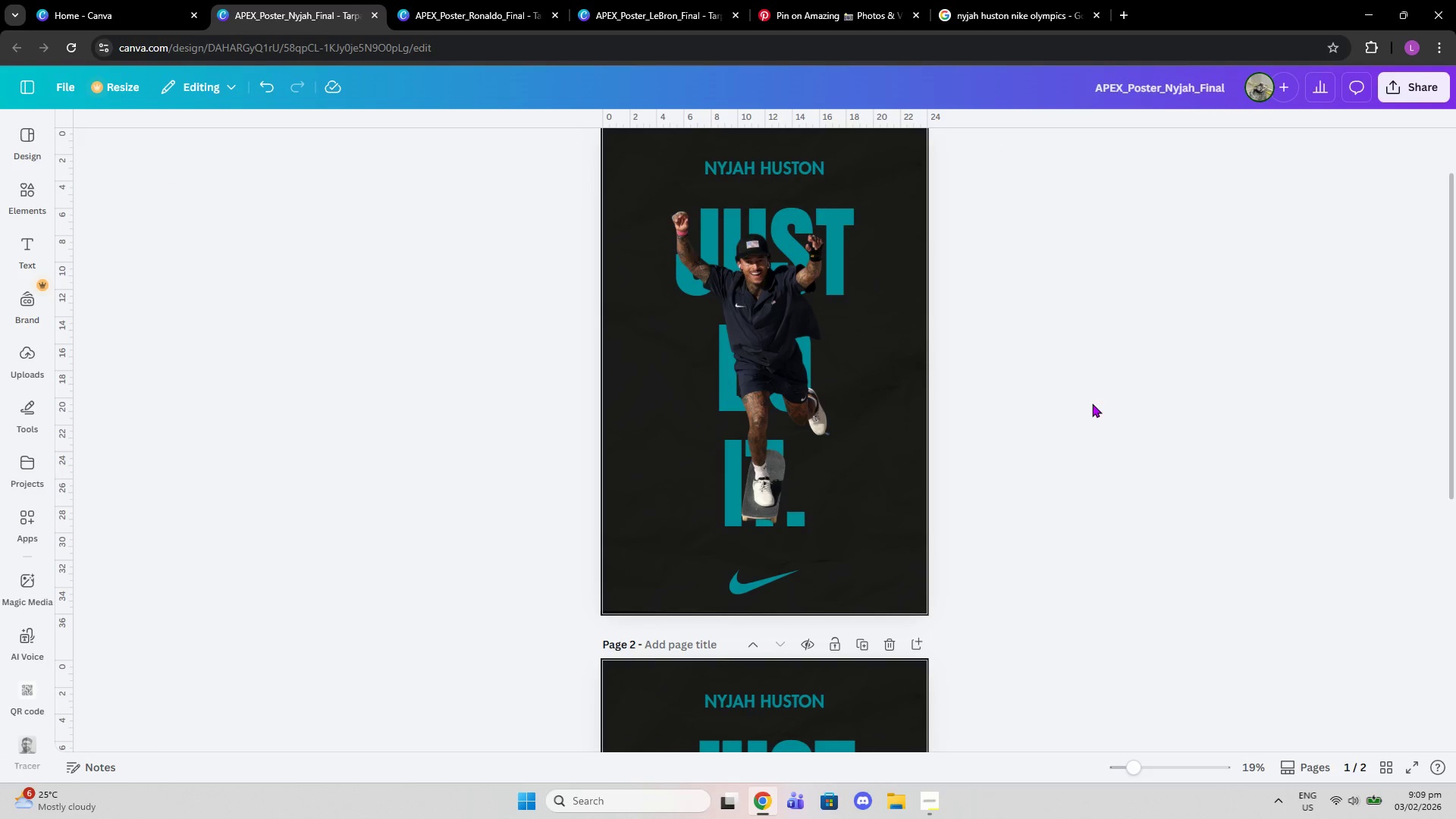 
scroll: coordinate [1092, 403], scroll_direction: up, amount: 3.0
 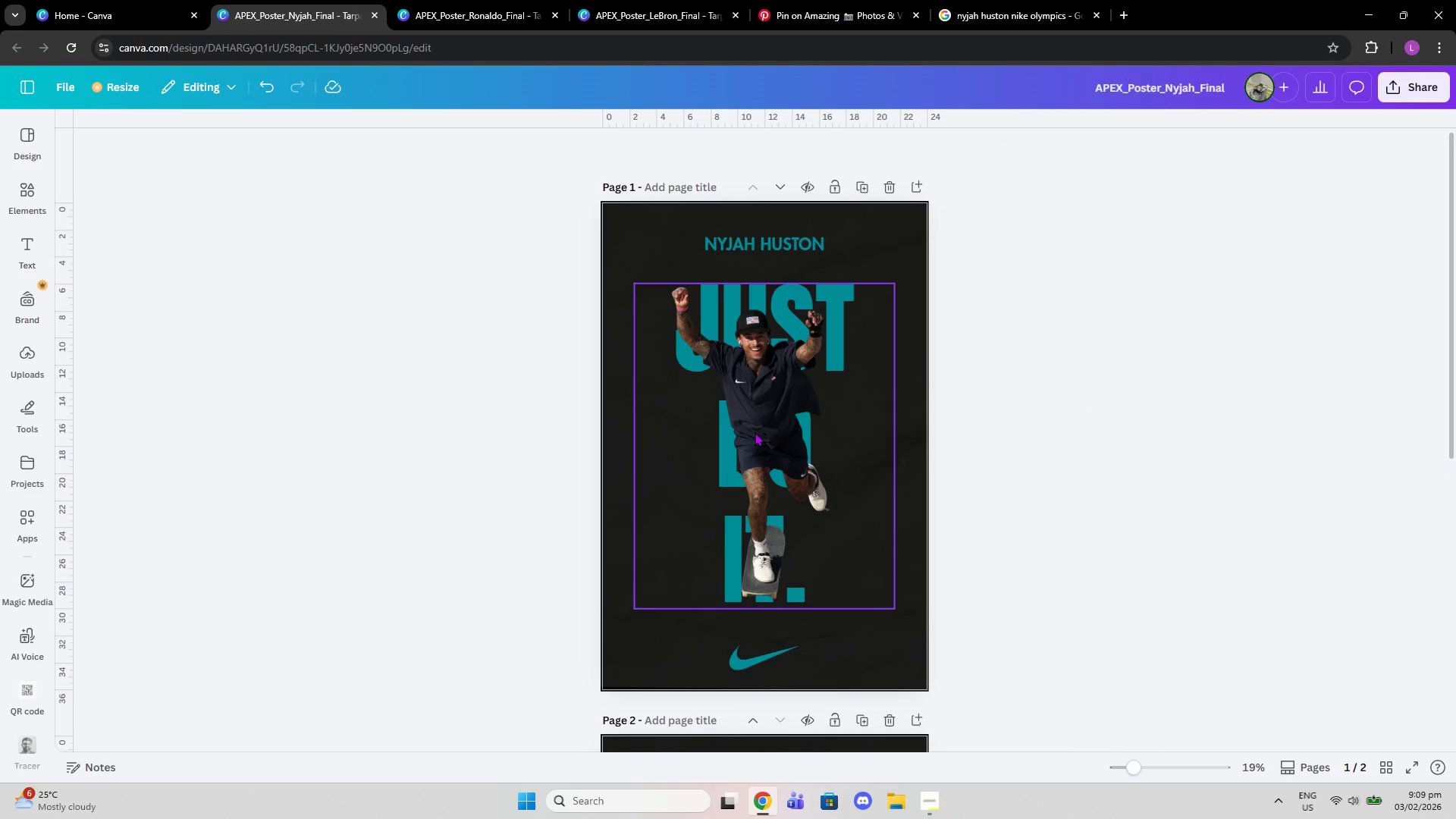 
left_click([755, 432])
 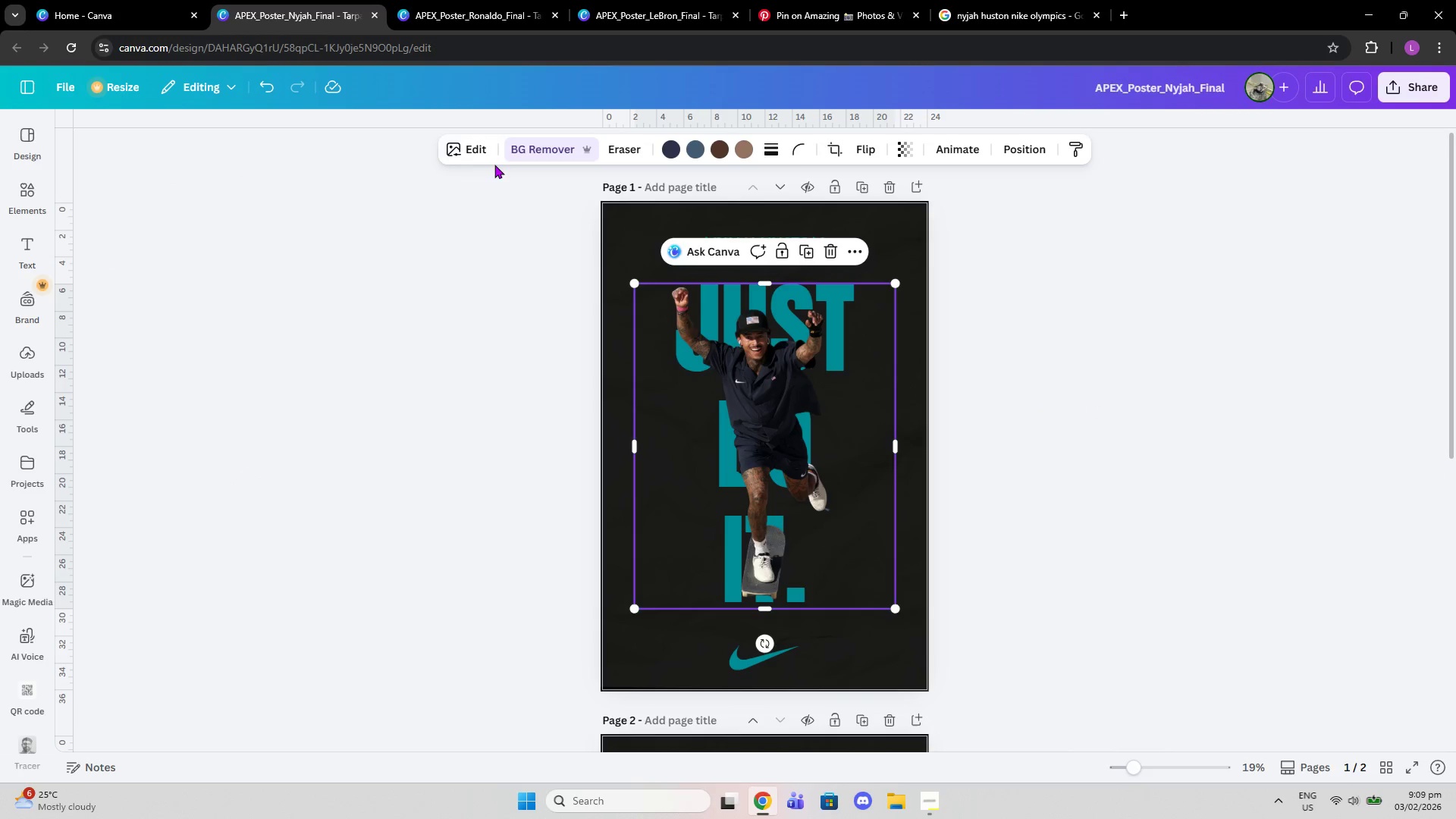 
left_click([484, 158])
 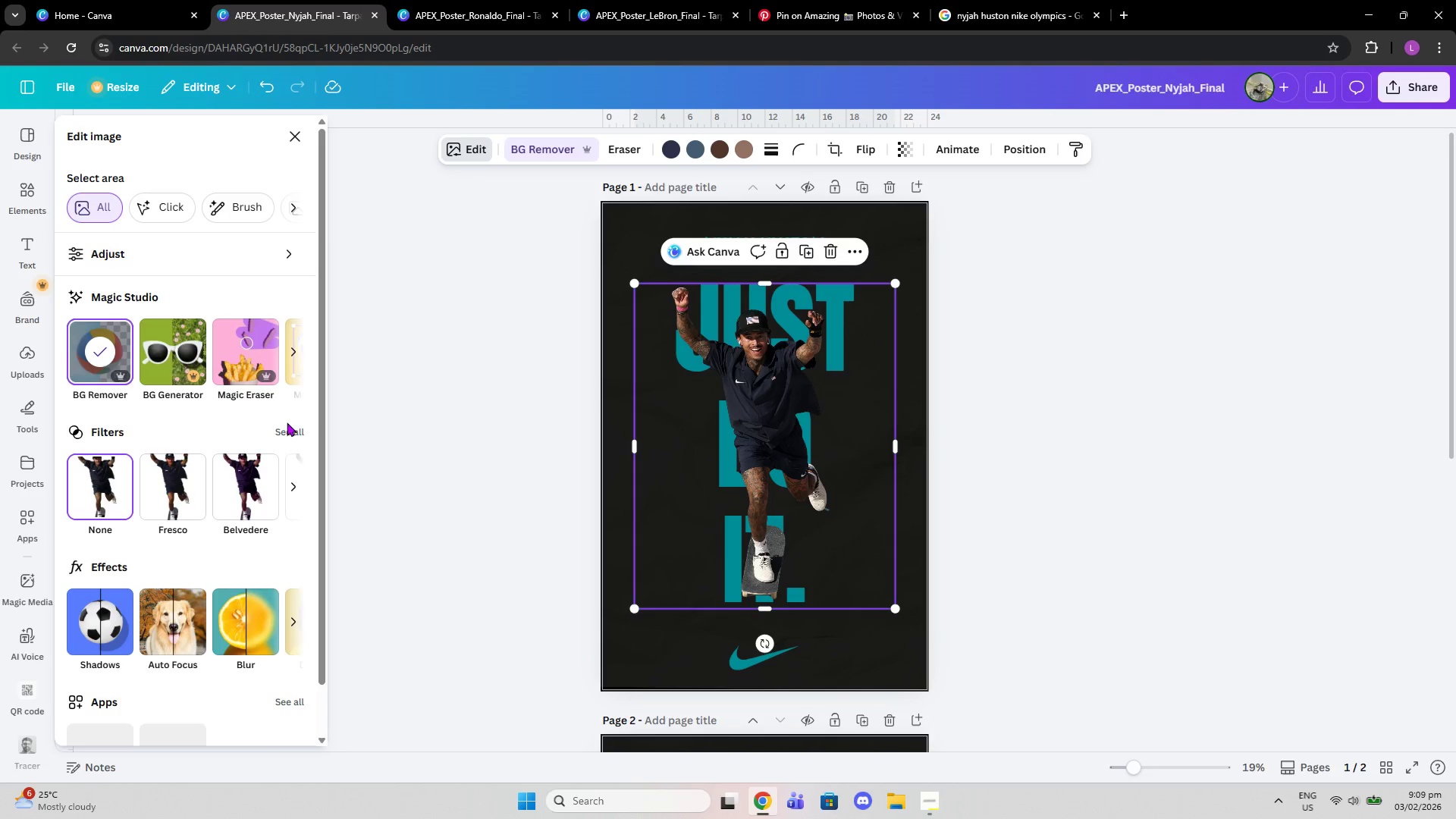 
left_click([291, 434])
 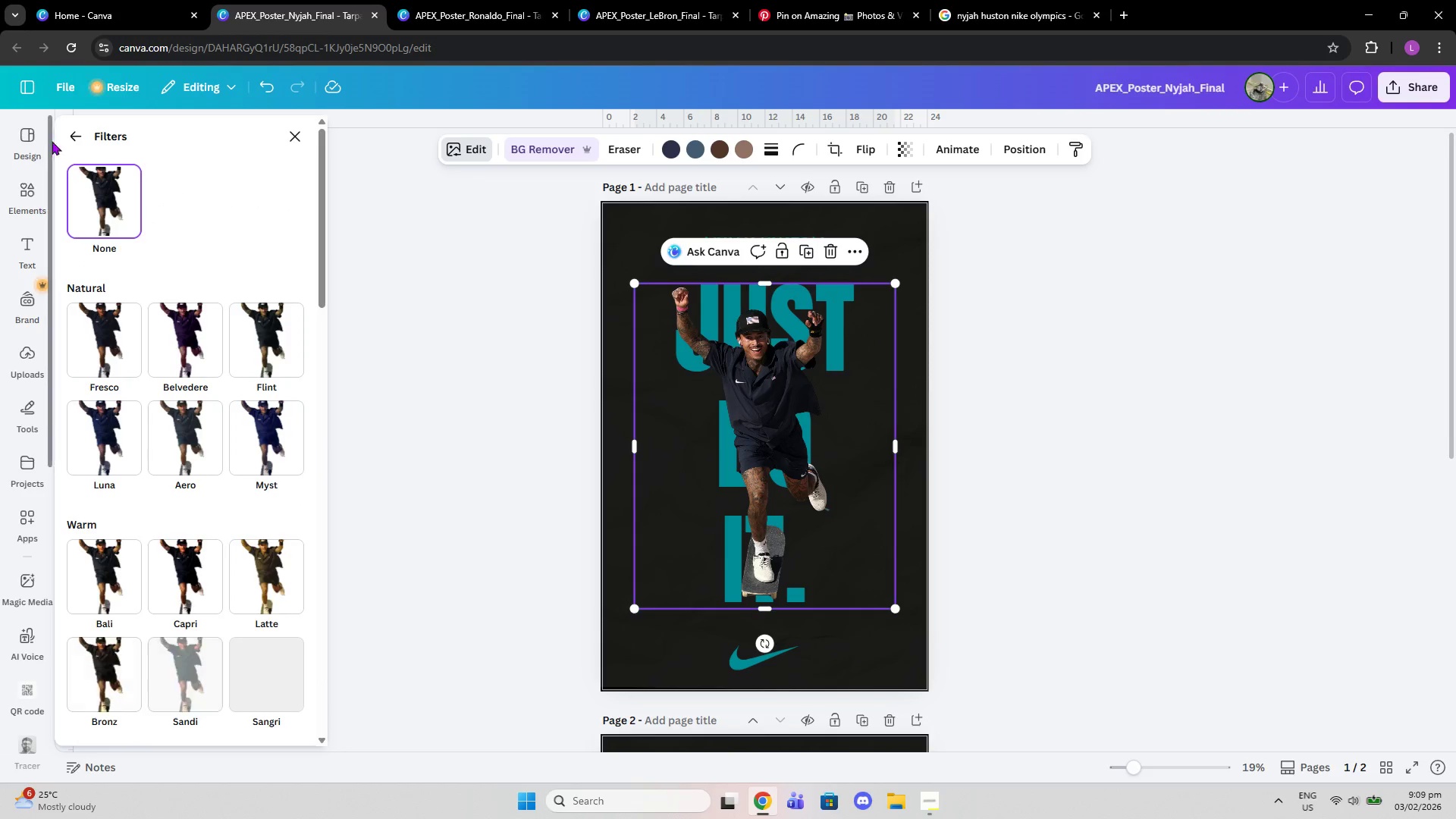 
left_click([65, 141])
 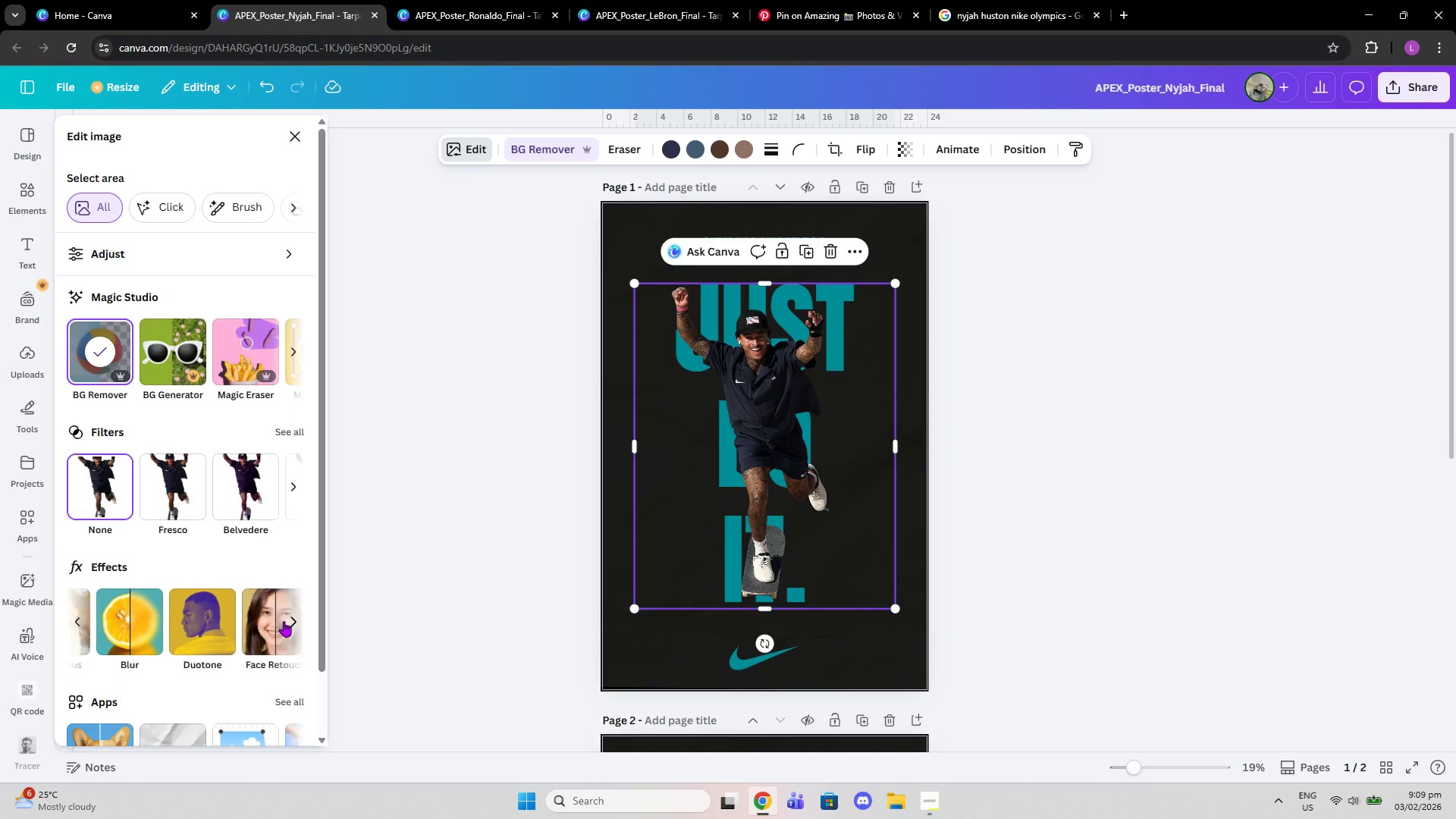 
left_click([227, 627])
 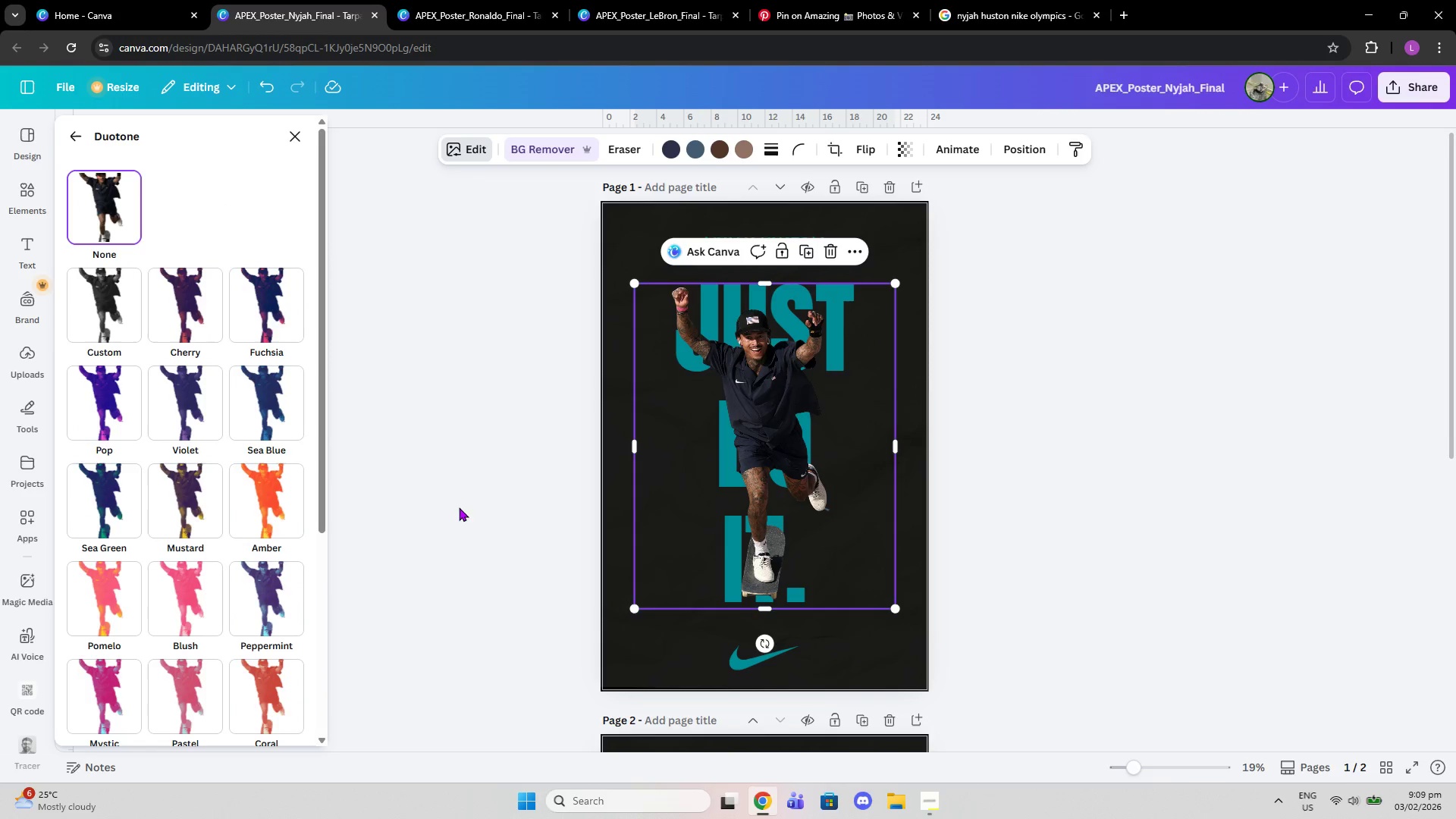 
left_click([269, 391])
 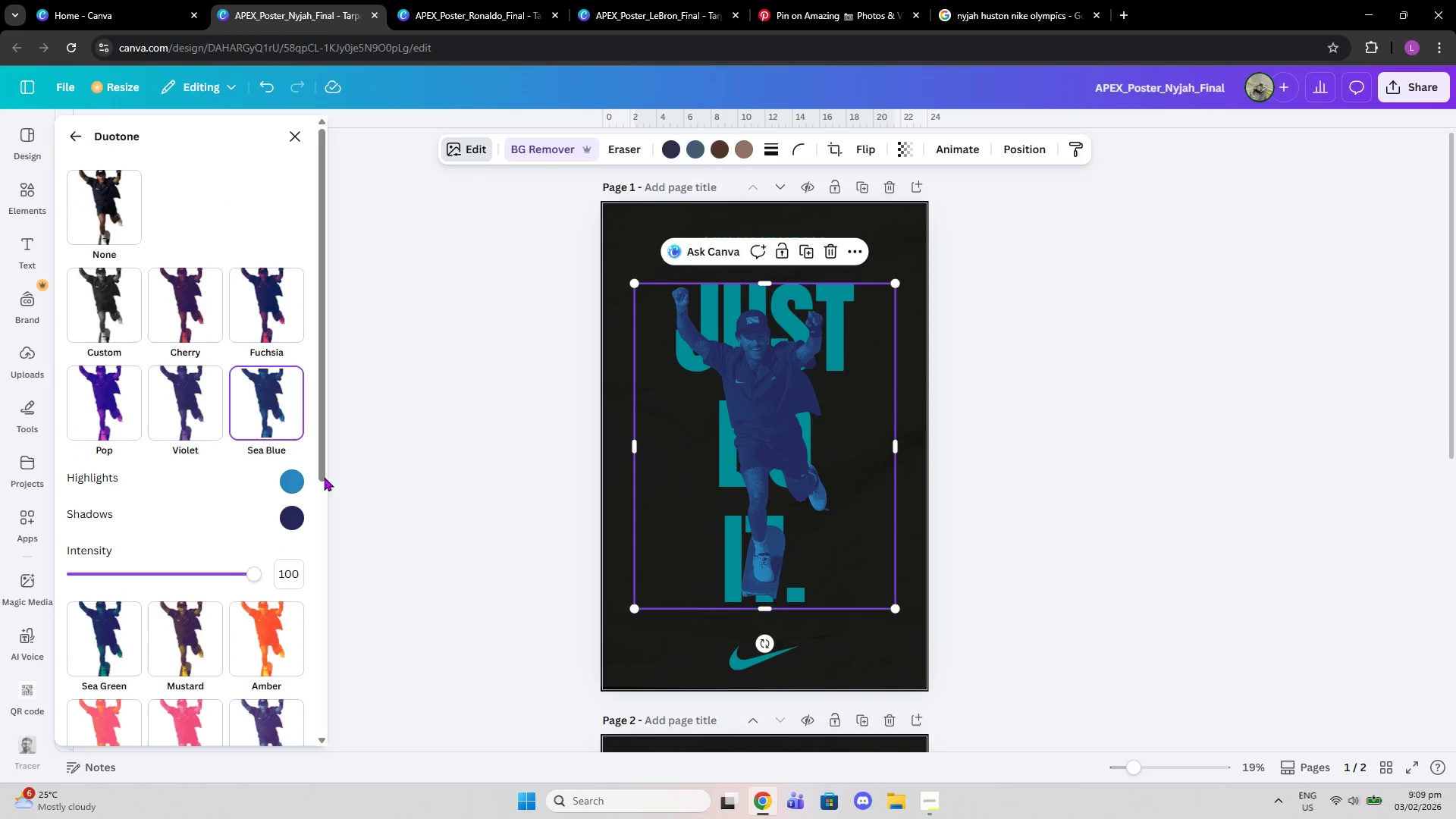 
scroll: coordinate [377, 535], scroll_direction: down, amount: 2.0
 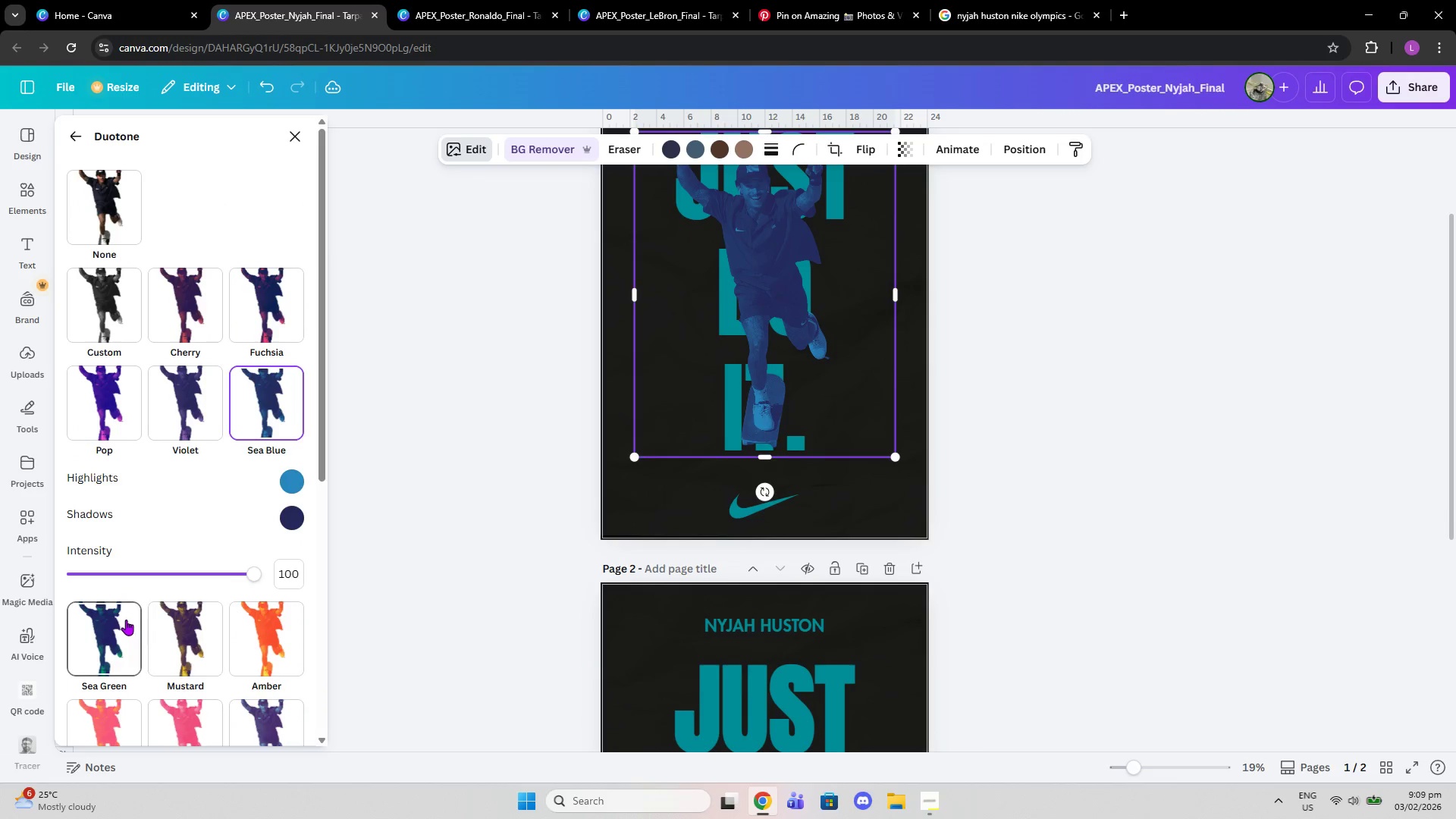 
left_click([126, 620])
 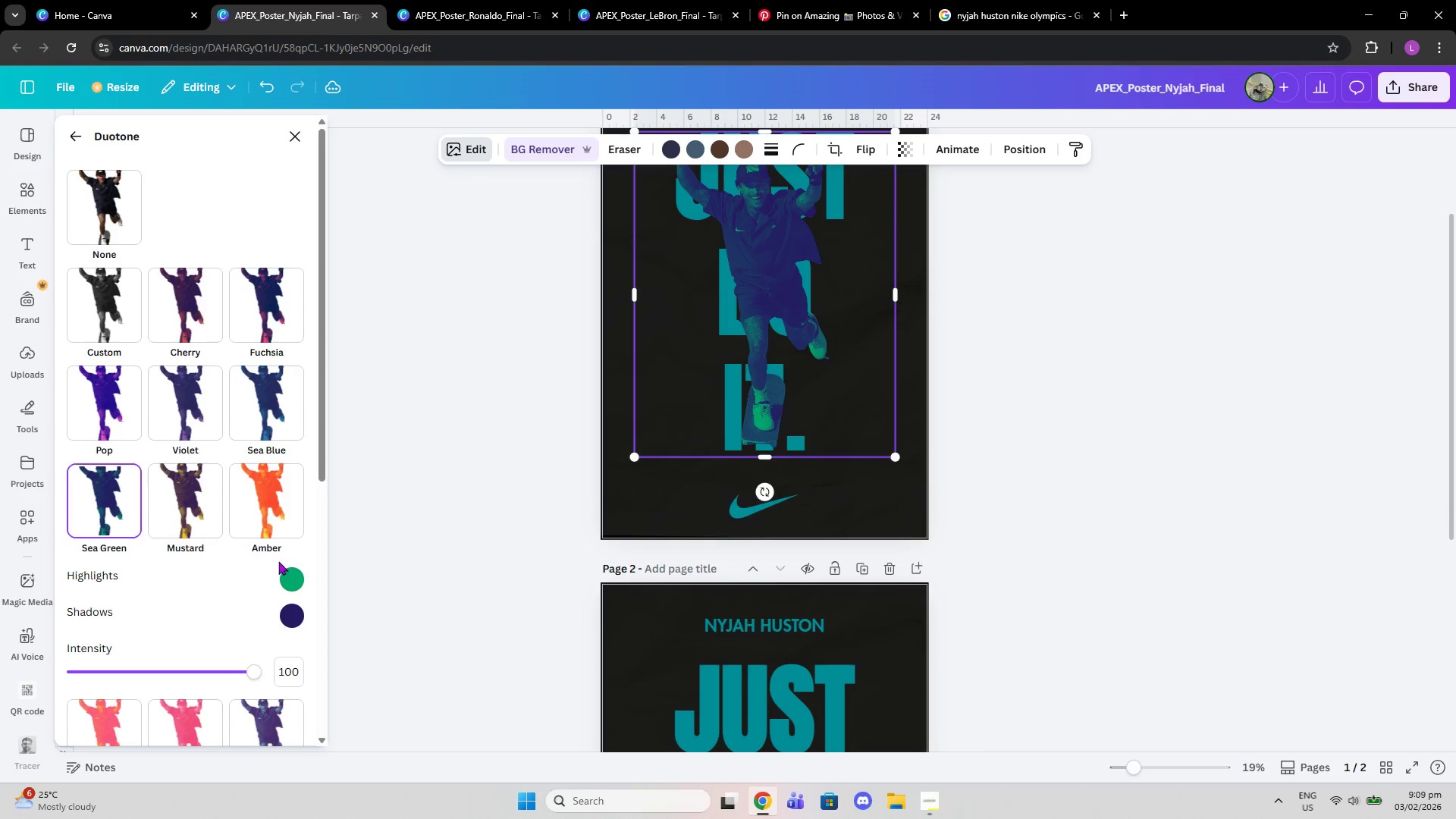 
scroll: coordinate [228, 384], scroll_direction: up, amount: 4.0
 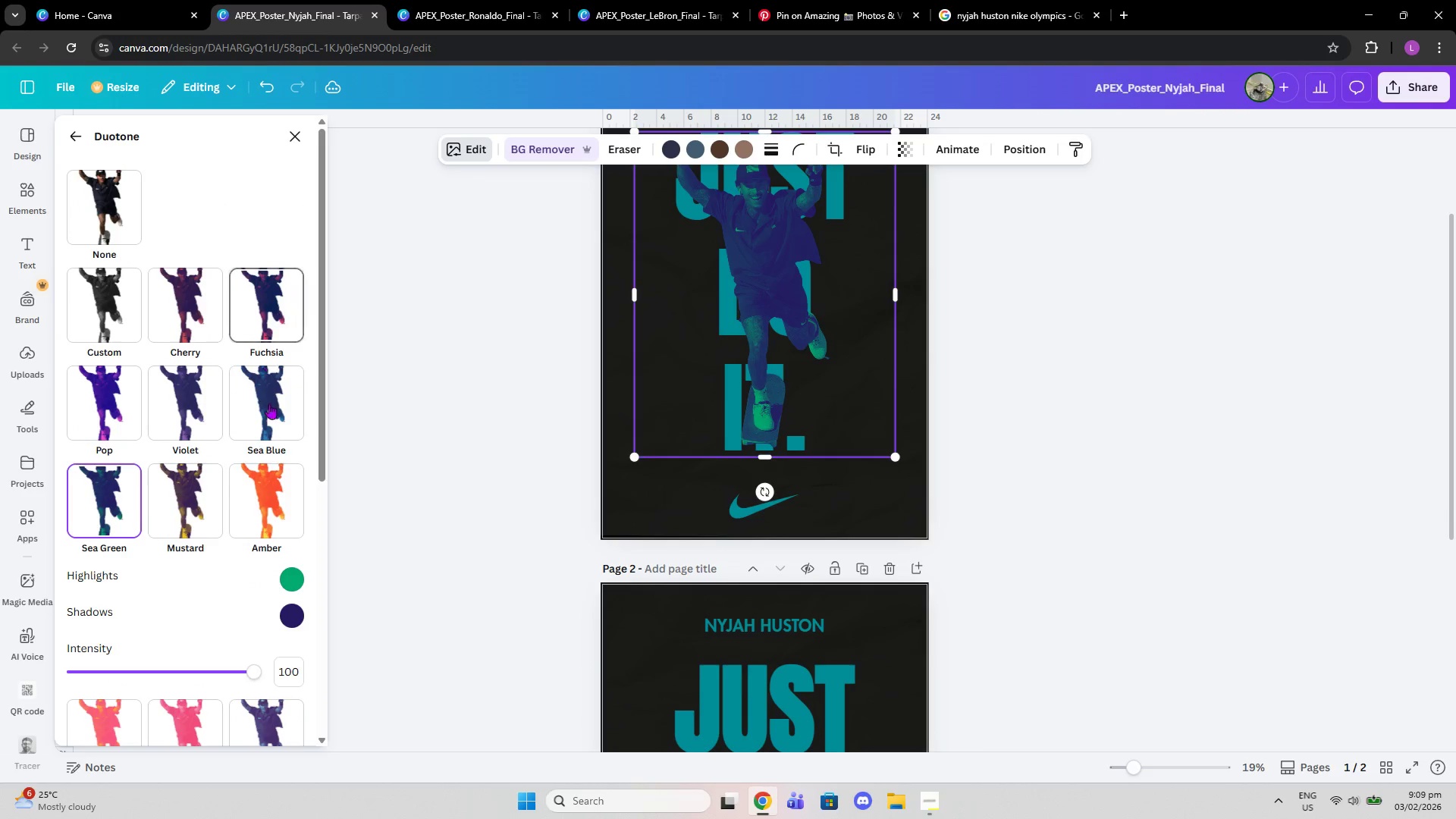 
left_click([271, 416])
 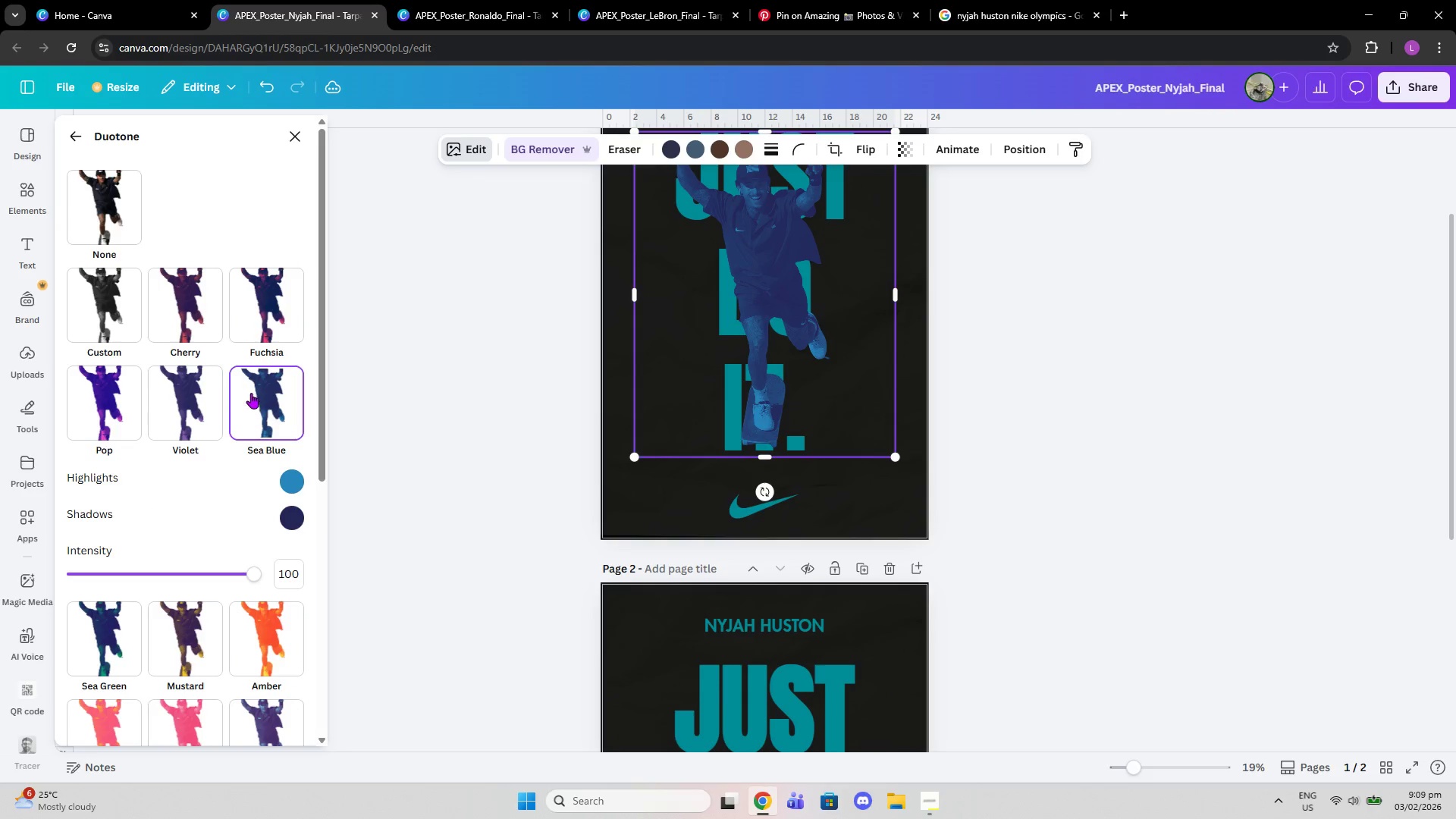 
scroll: coordinate [199, 488], scroll_direction: down, amount: 3.0
 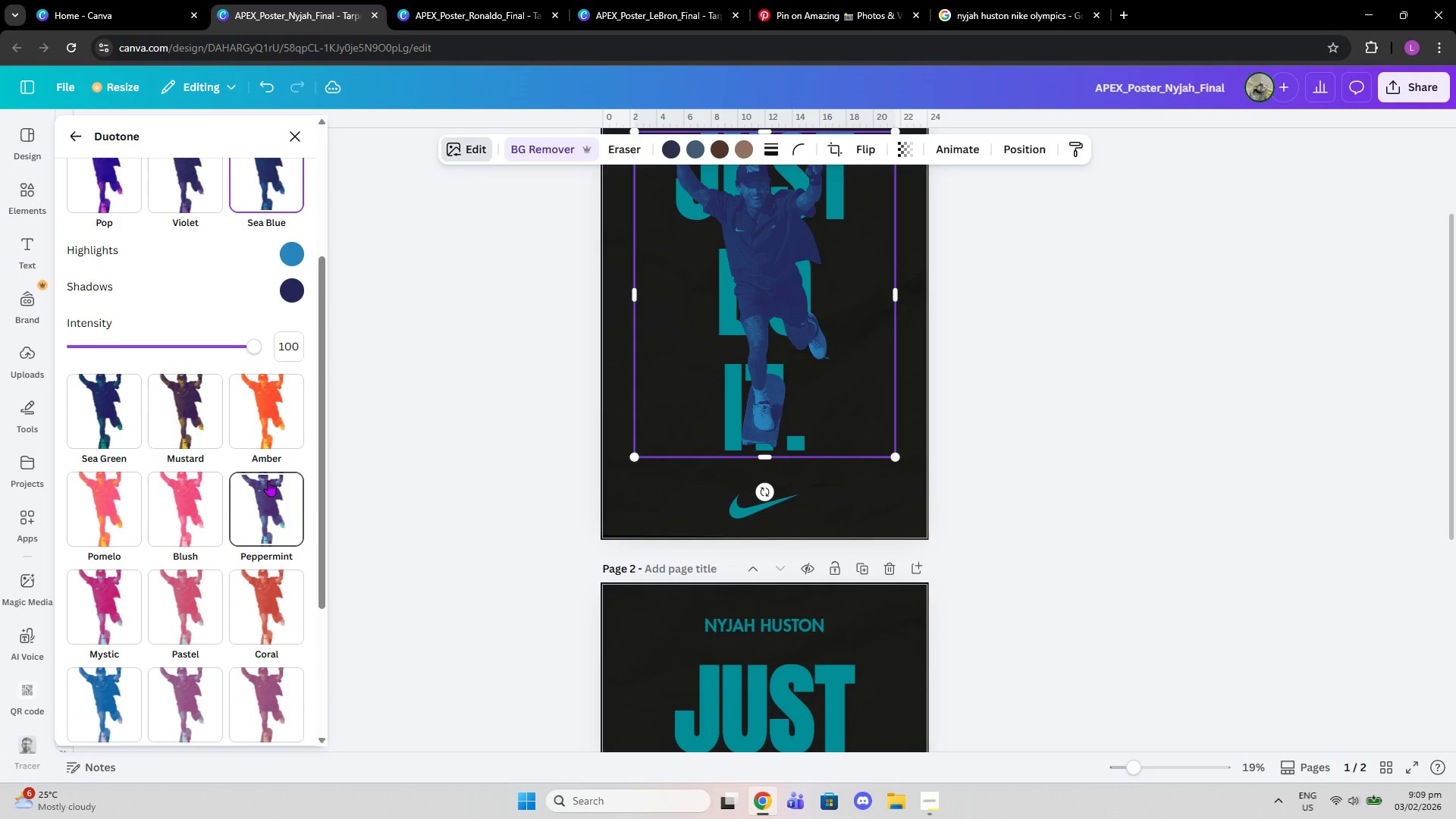 
left_click([268, 481])
 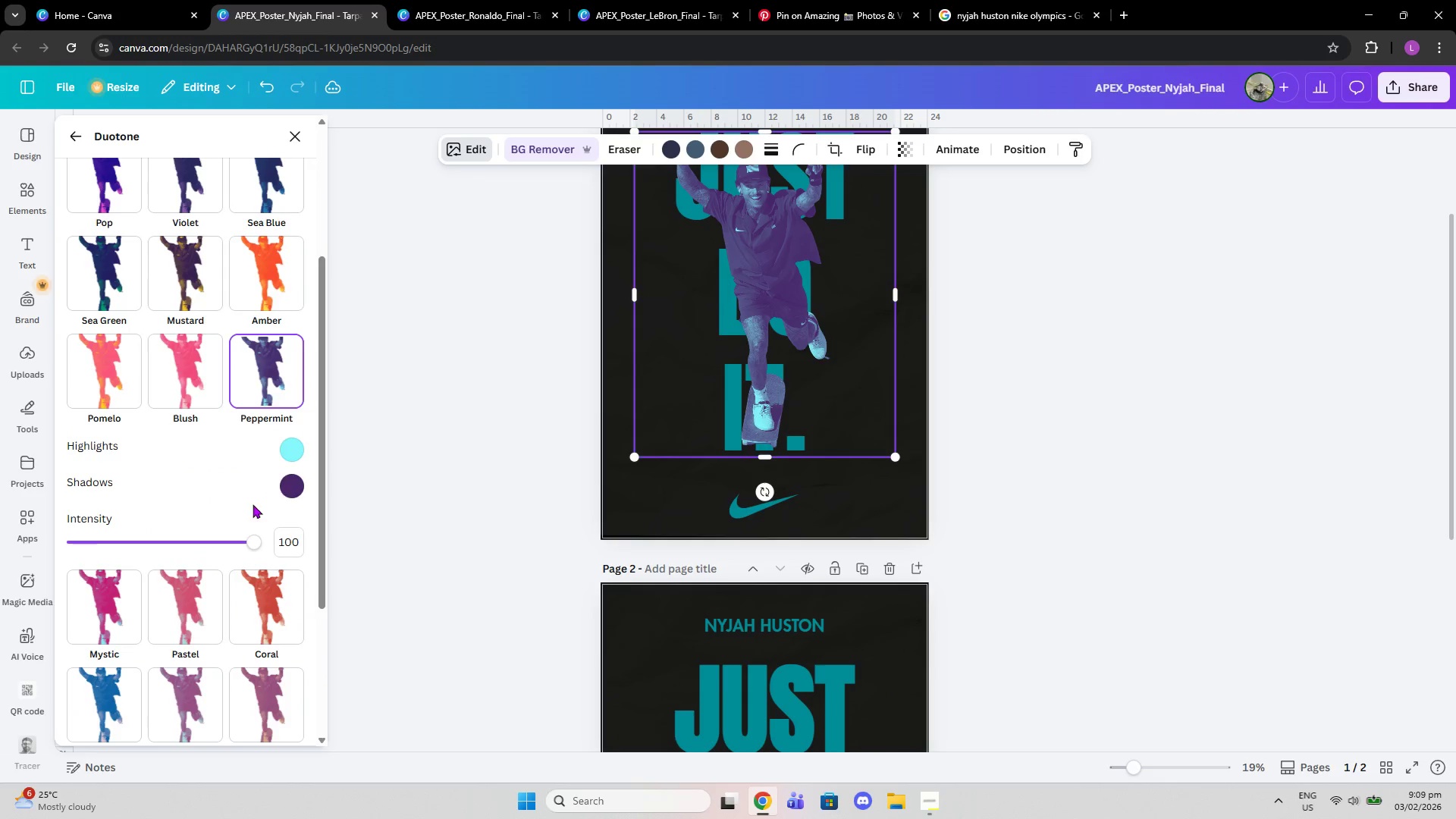 
scroll: coordinate [250, 508], scroll_direction: down, amount: 2.0
 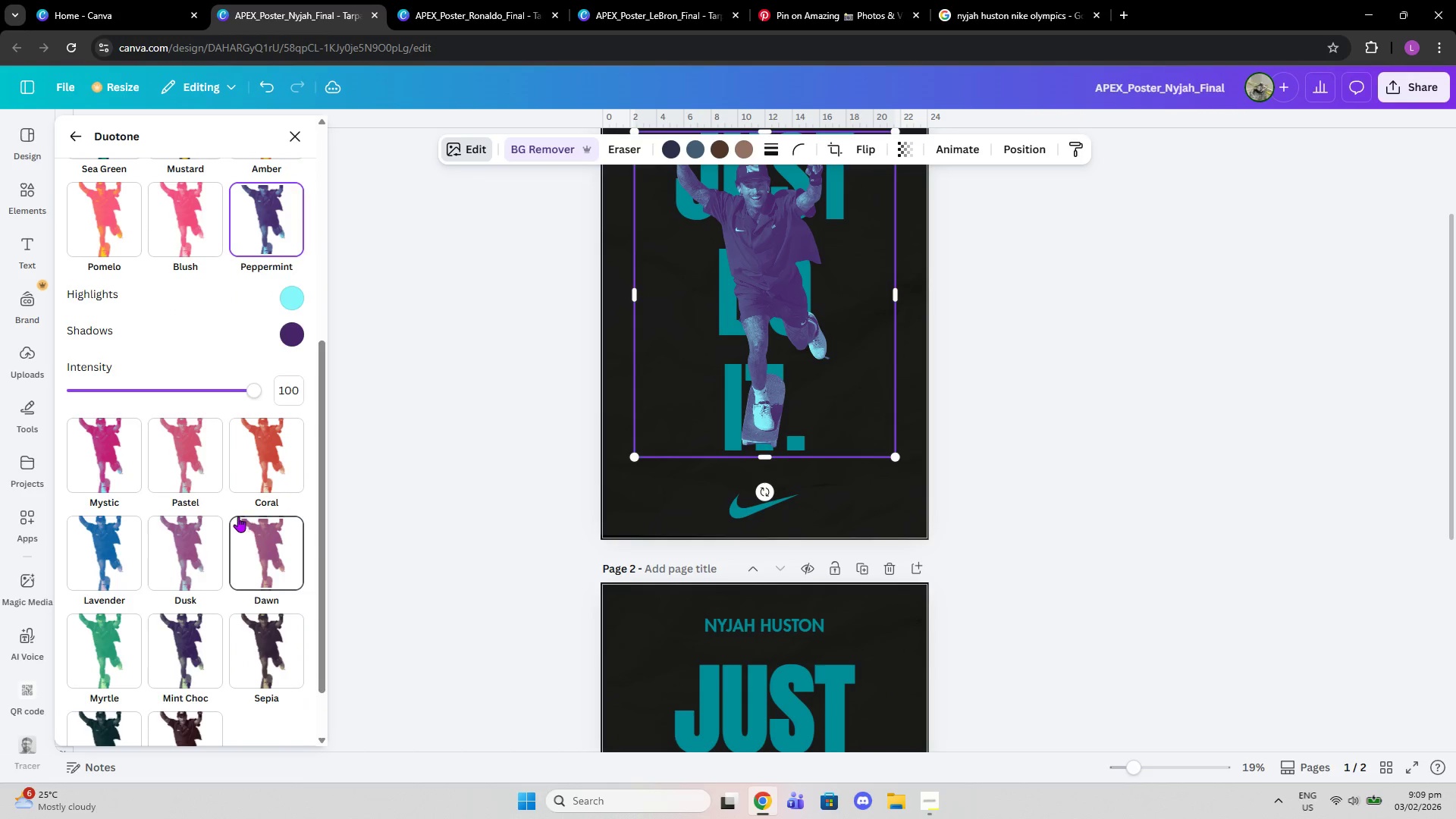 
scroll: coordinate [238, 516], scroll_direction: up, amount: 2.0
 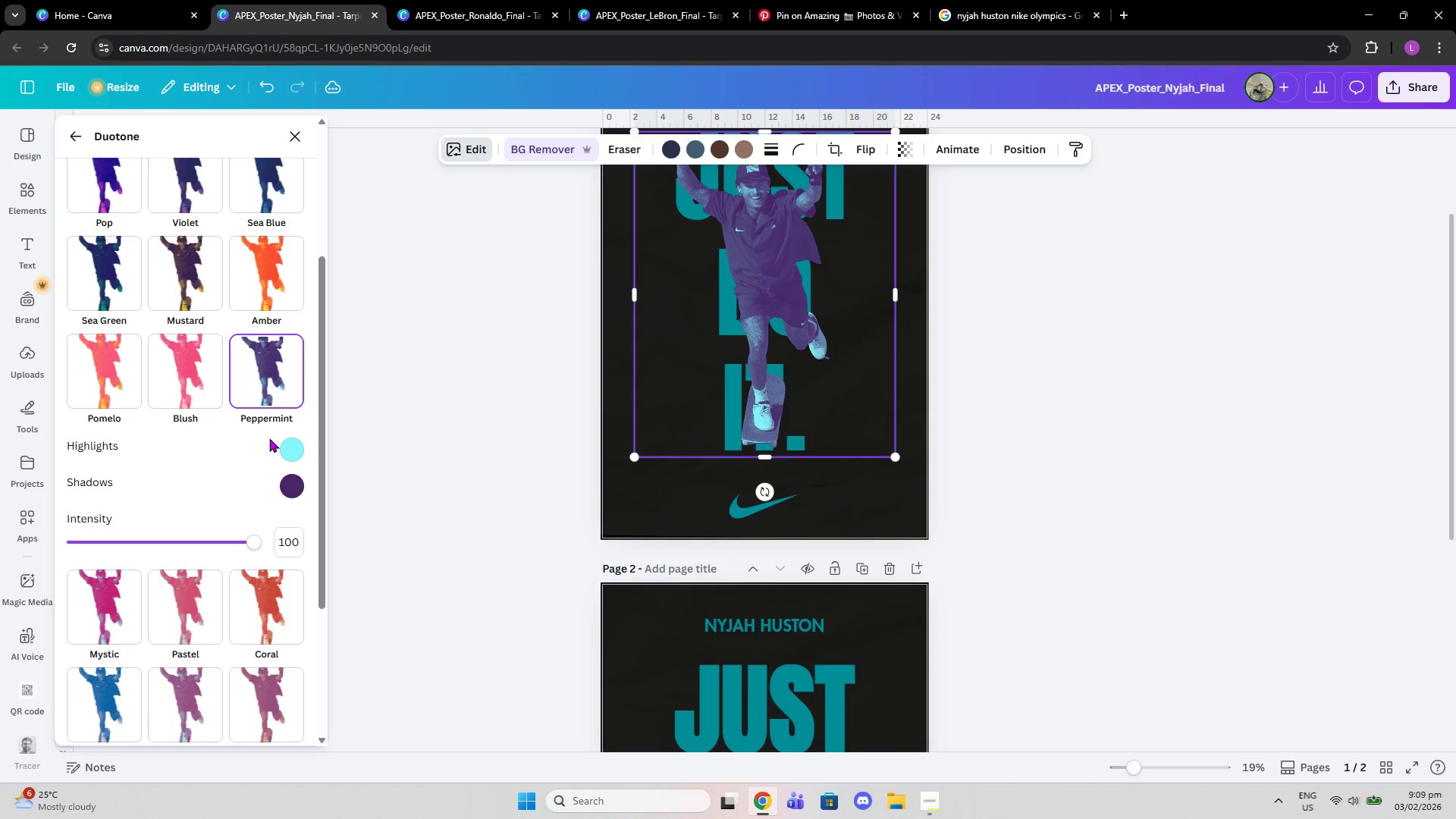 
scroll: coordinate [213, 516], scroll_direction: down, amount: 4.0
 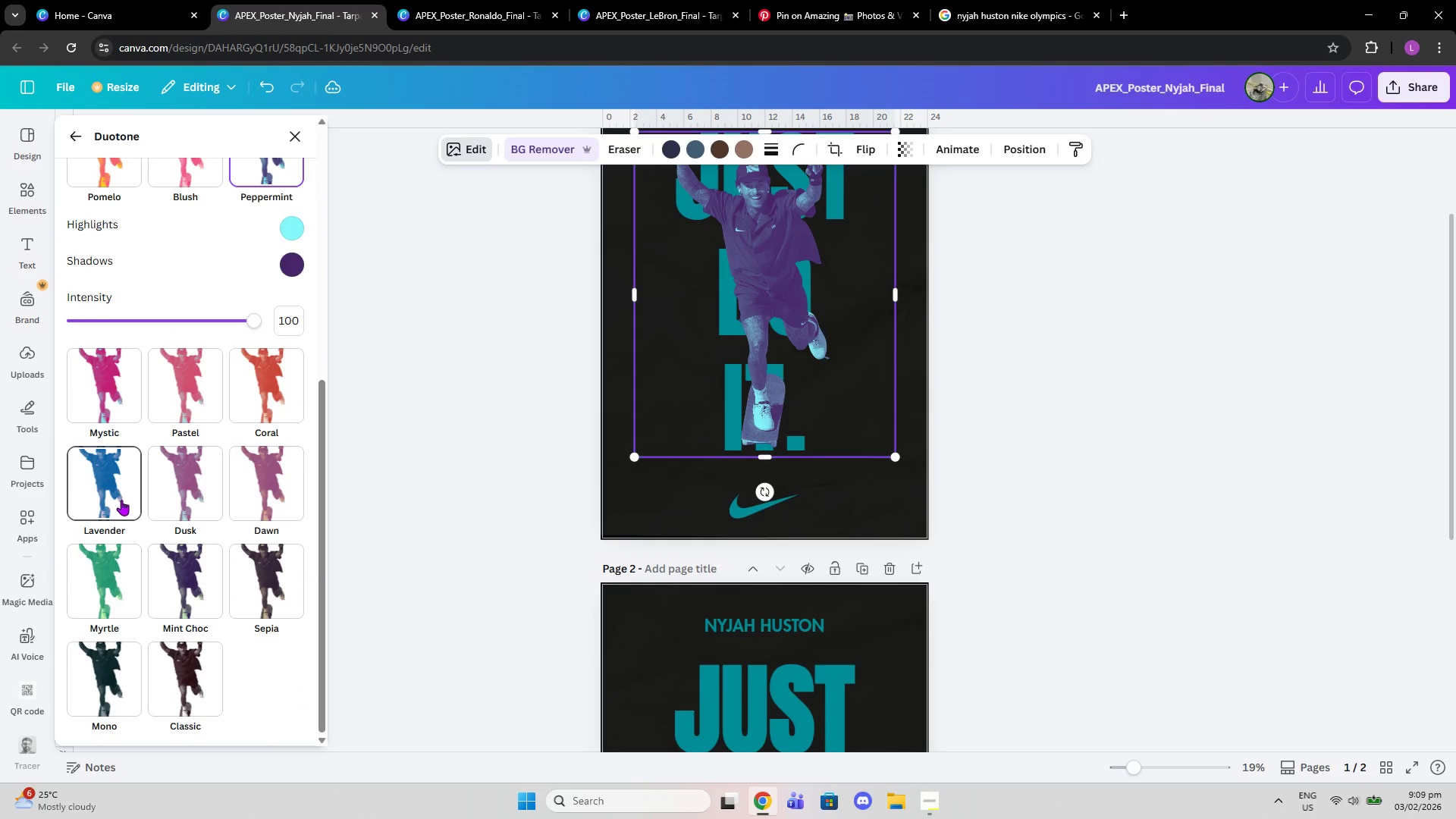 
left_click([121, 500])
 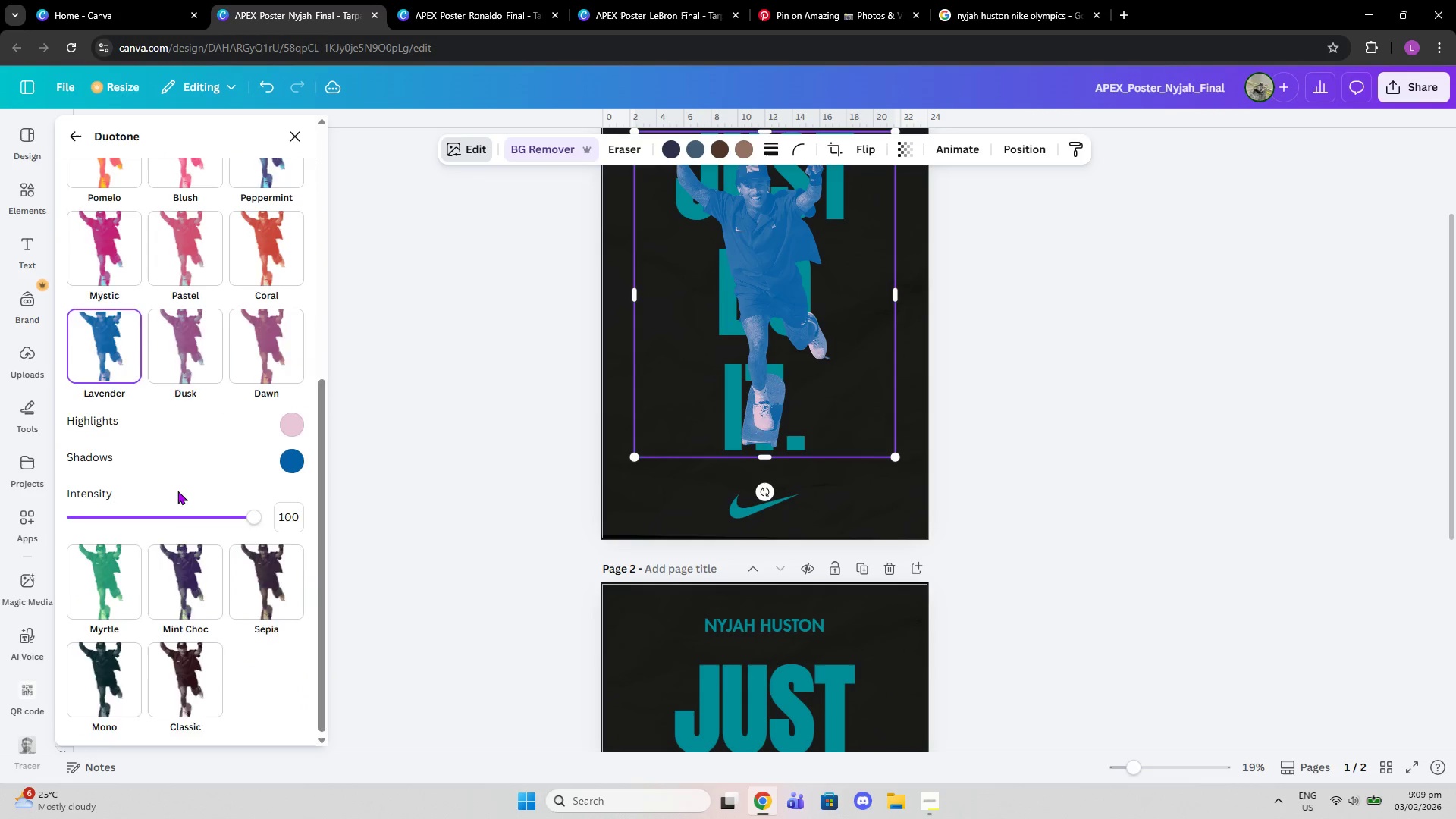 
scroll: coordinate [177, 491], scroll_direction: up, amount: 3.0
 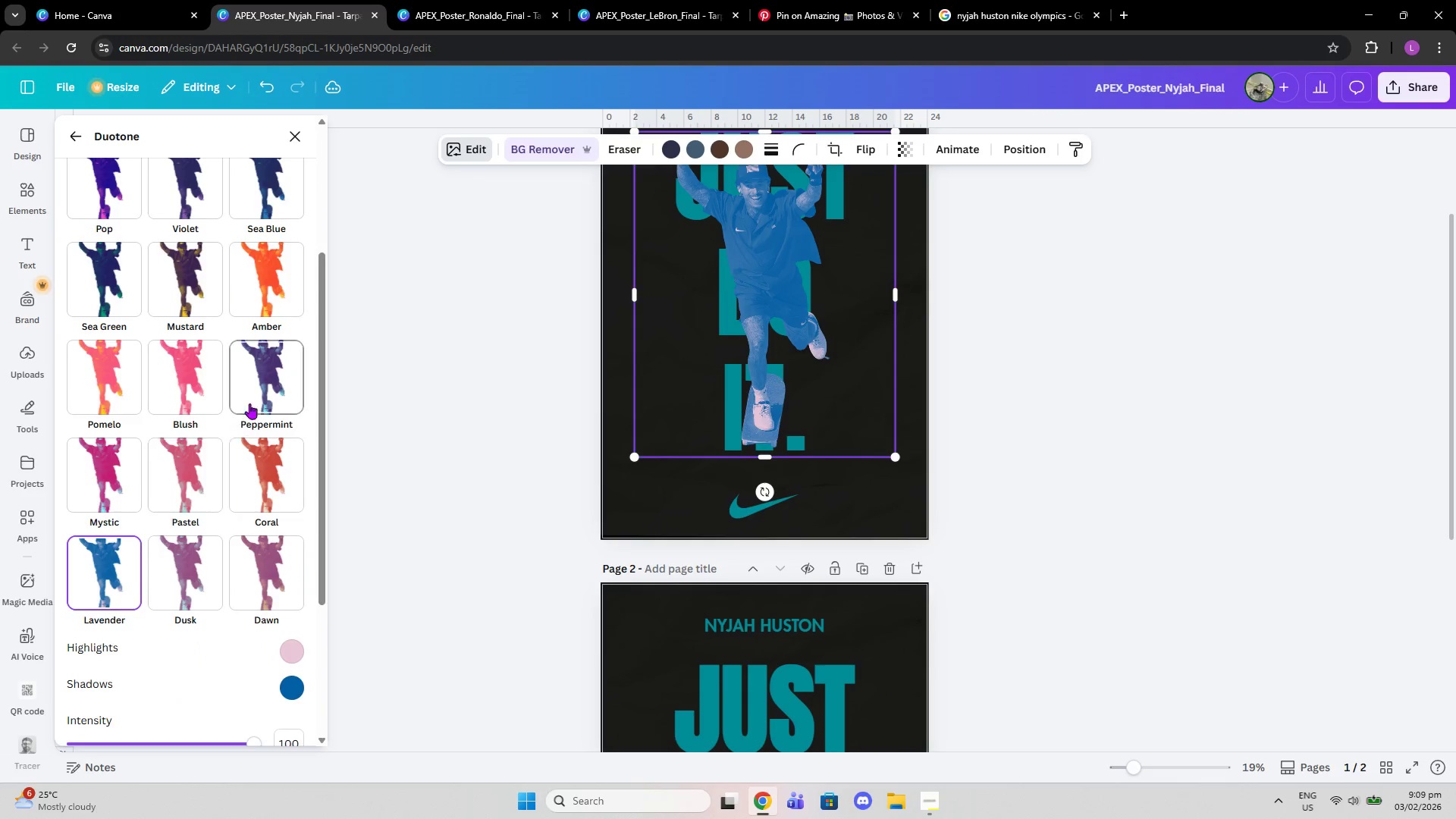 
left_click([253, 397])
 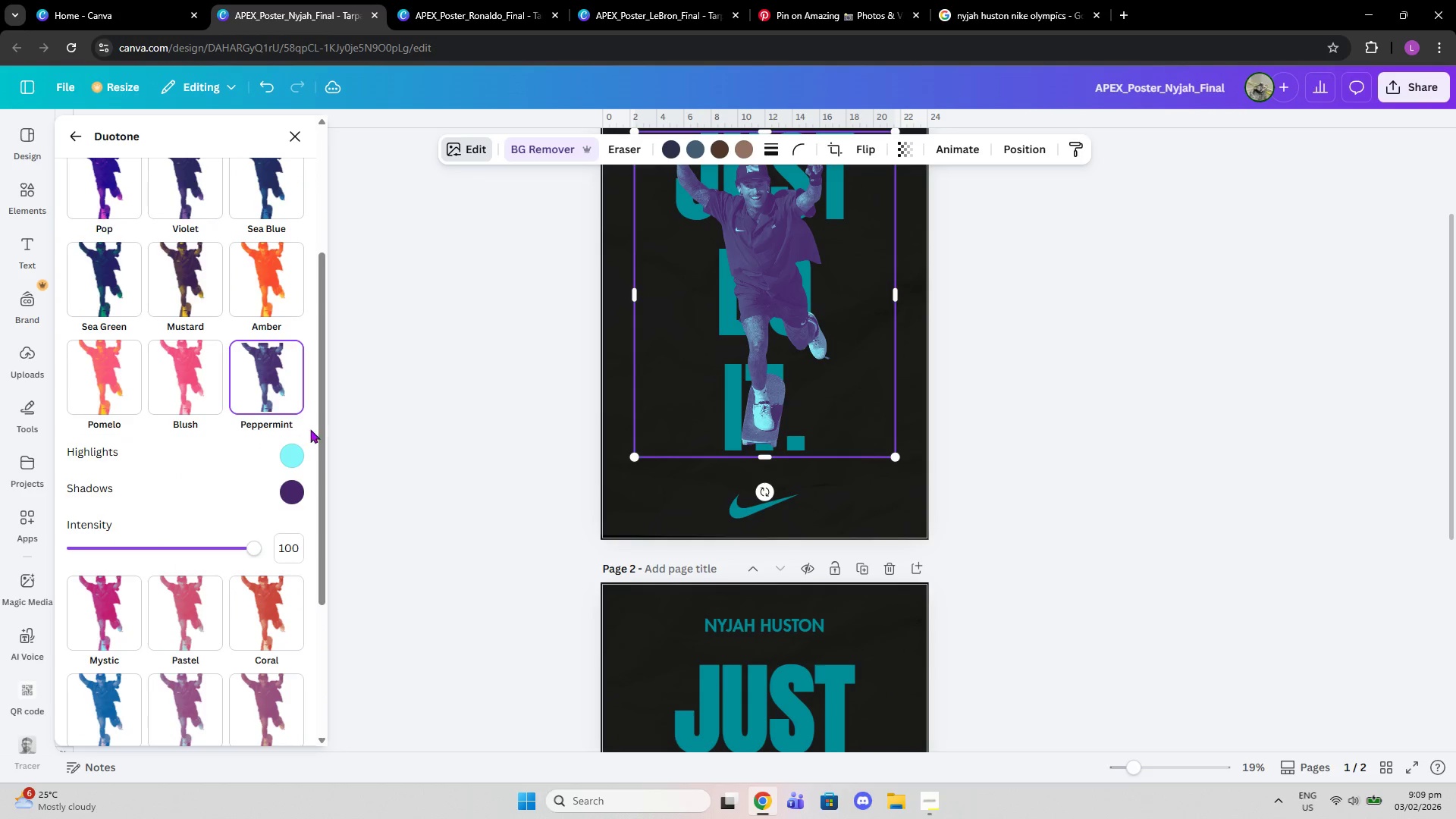 
scroll: coordinate [484, 372], scroll_direction: up, amount: 2.0
 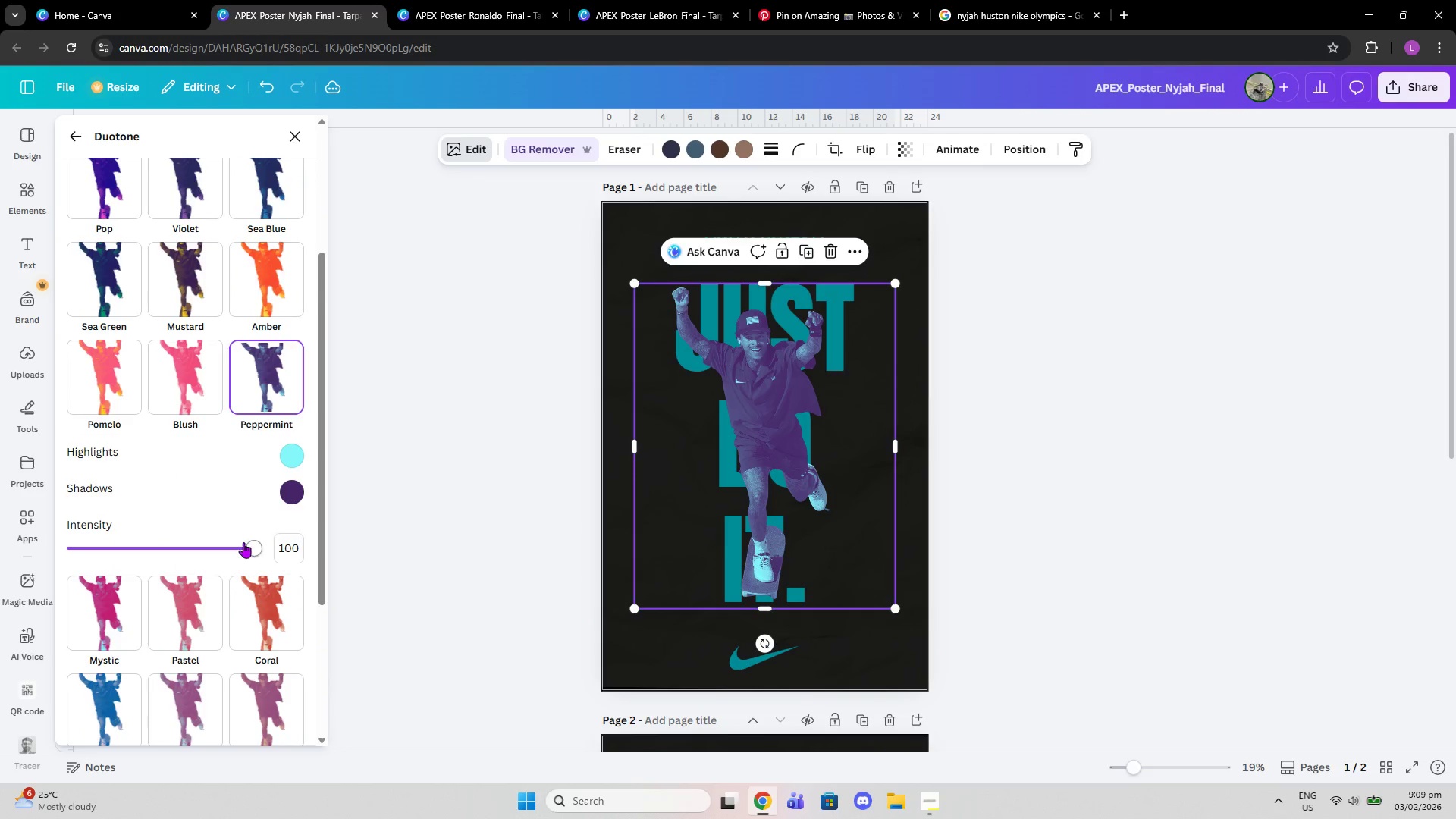 
left_click_drag(start_coordinate=[242, 545], to_coordinate=[183, 543])
 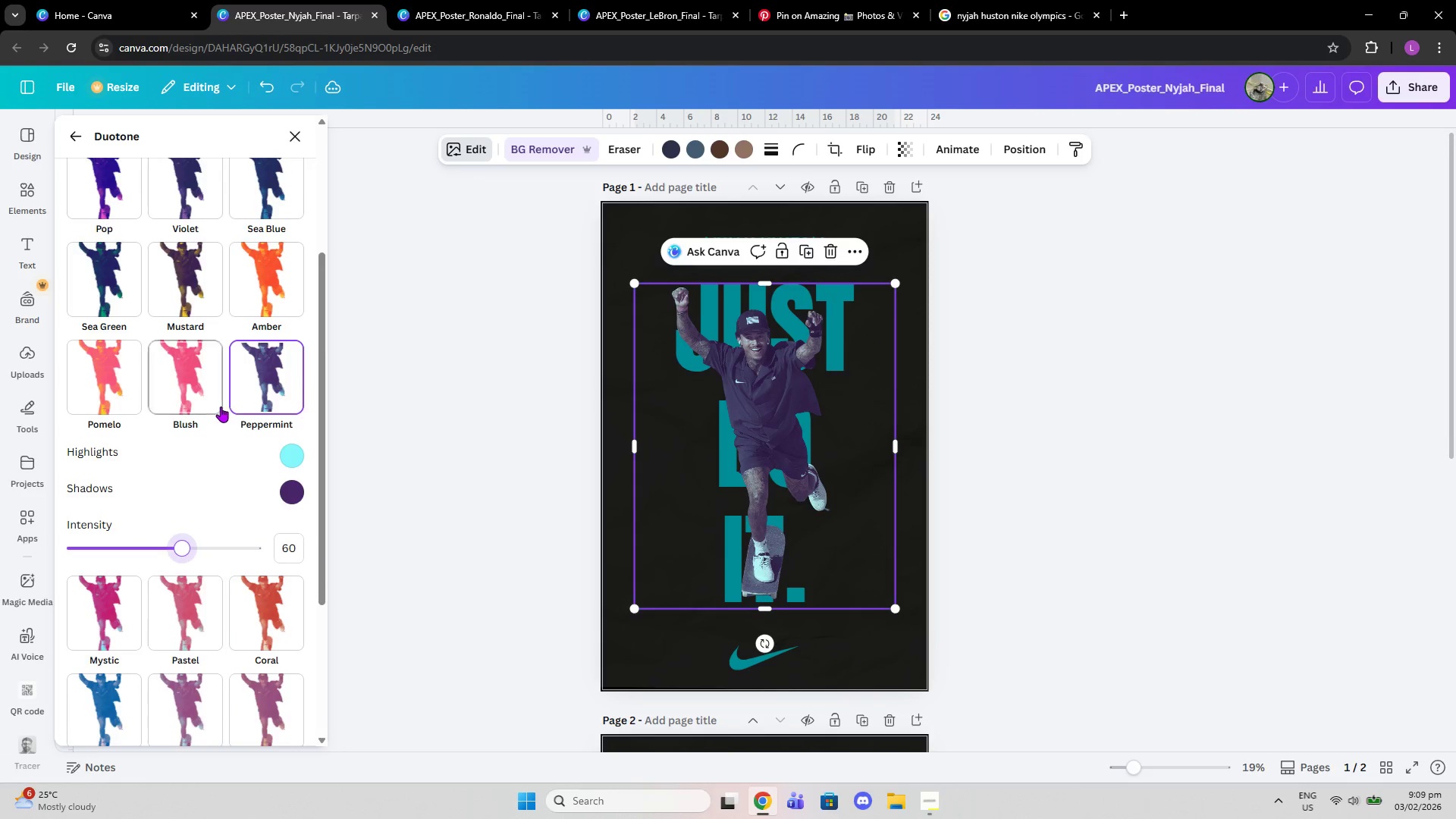 
scroll: coordinate [221, 406], scroll_direction: up, amount: 2.0
 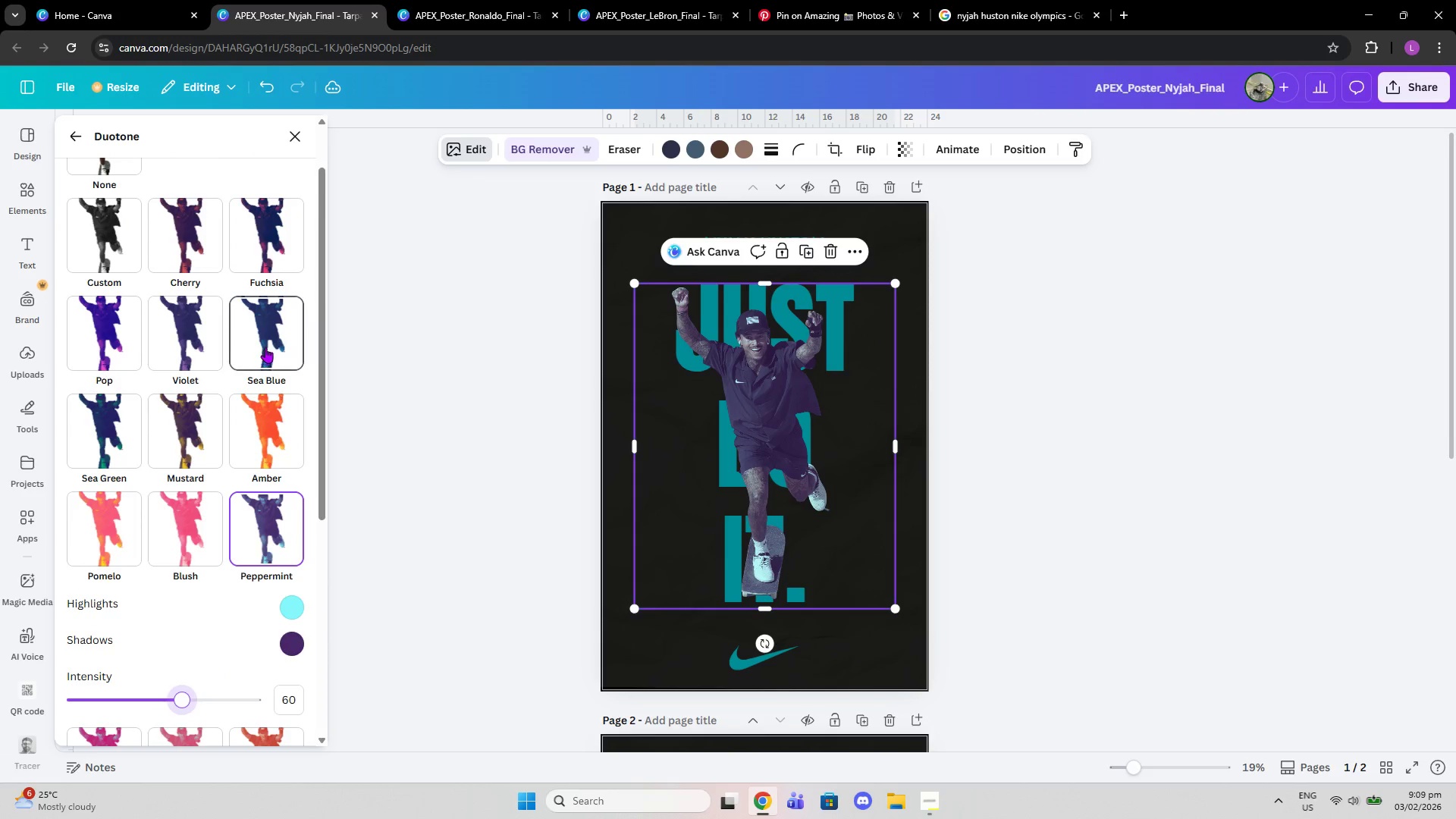 
left_click([265, 347])
 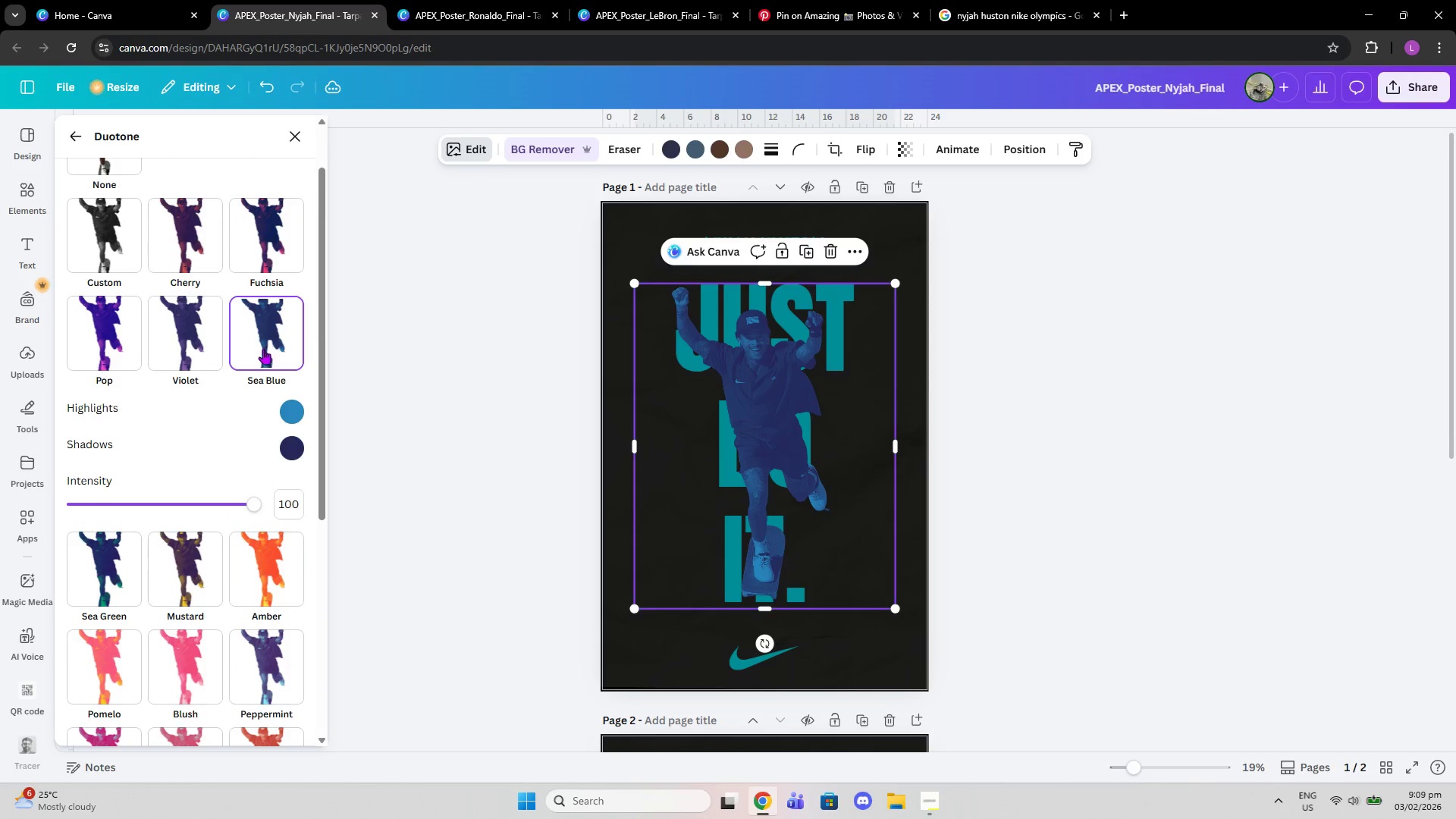 
scroll: coordinate [260, 356], scroll_direction: up, amount: 1.0
 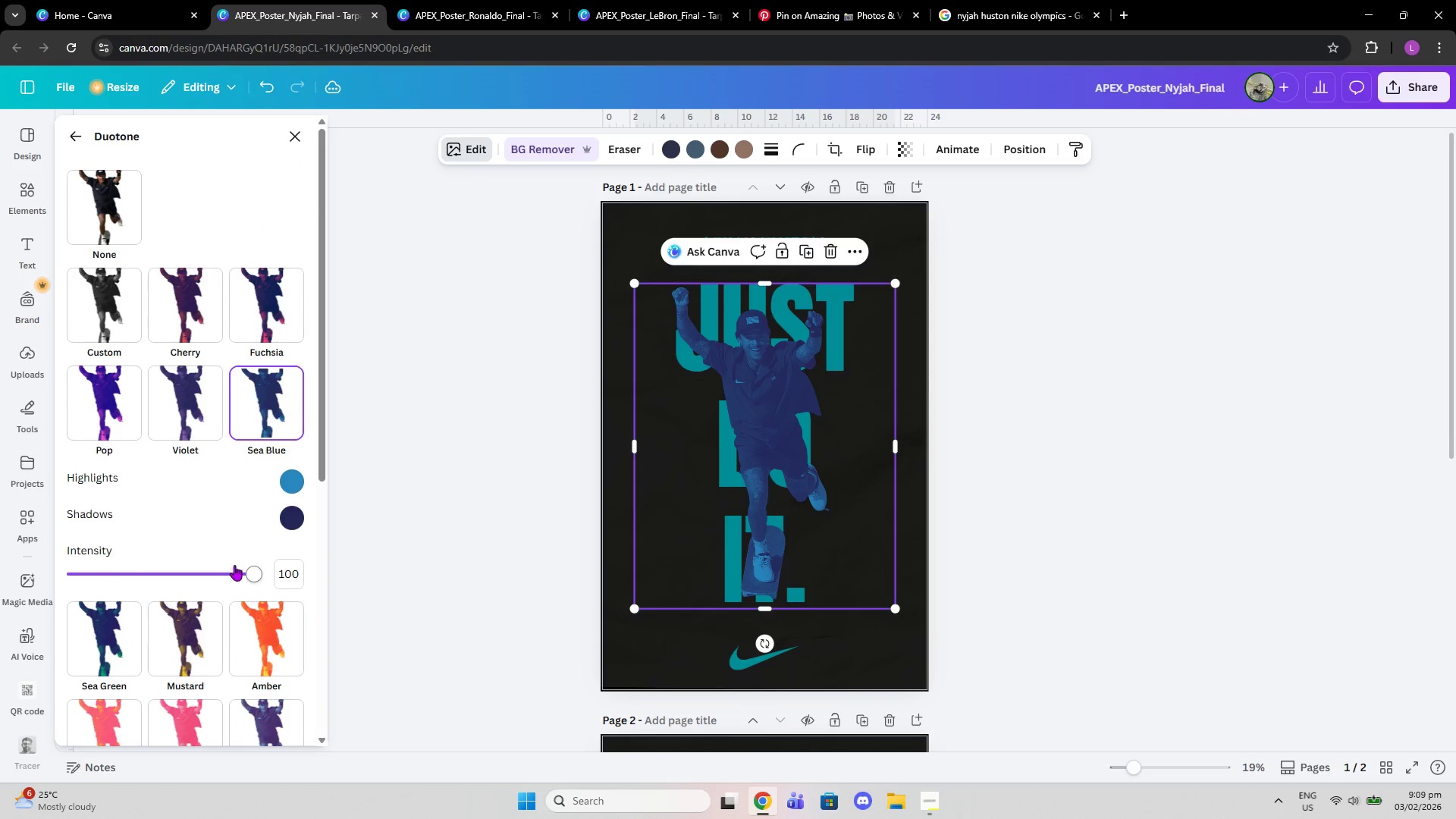 
left_click_drag(start_coordinate=[247, 570], to_coordinate=[165, 569])
 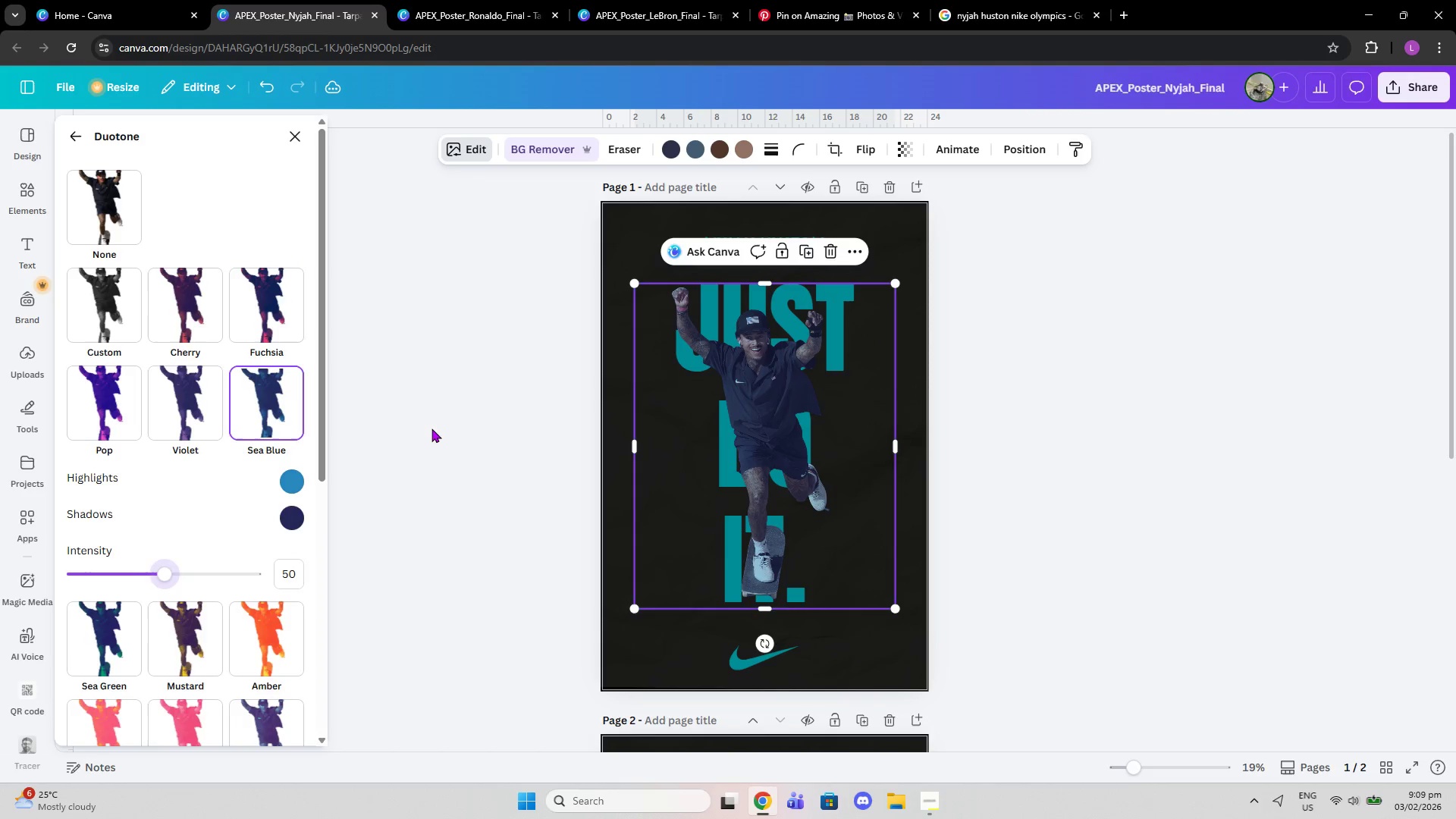 
double_click([431, 428])
 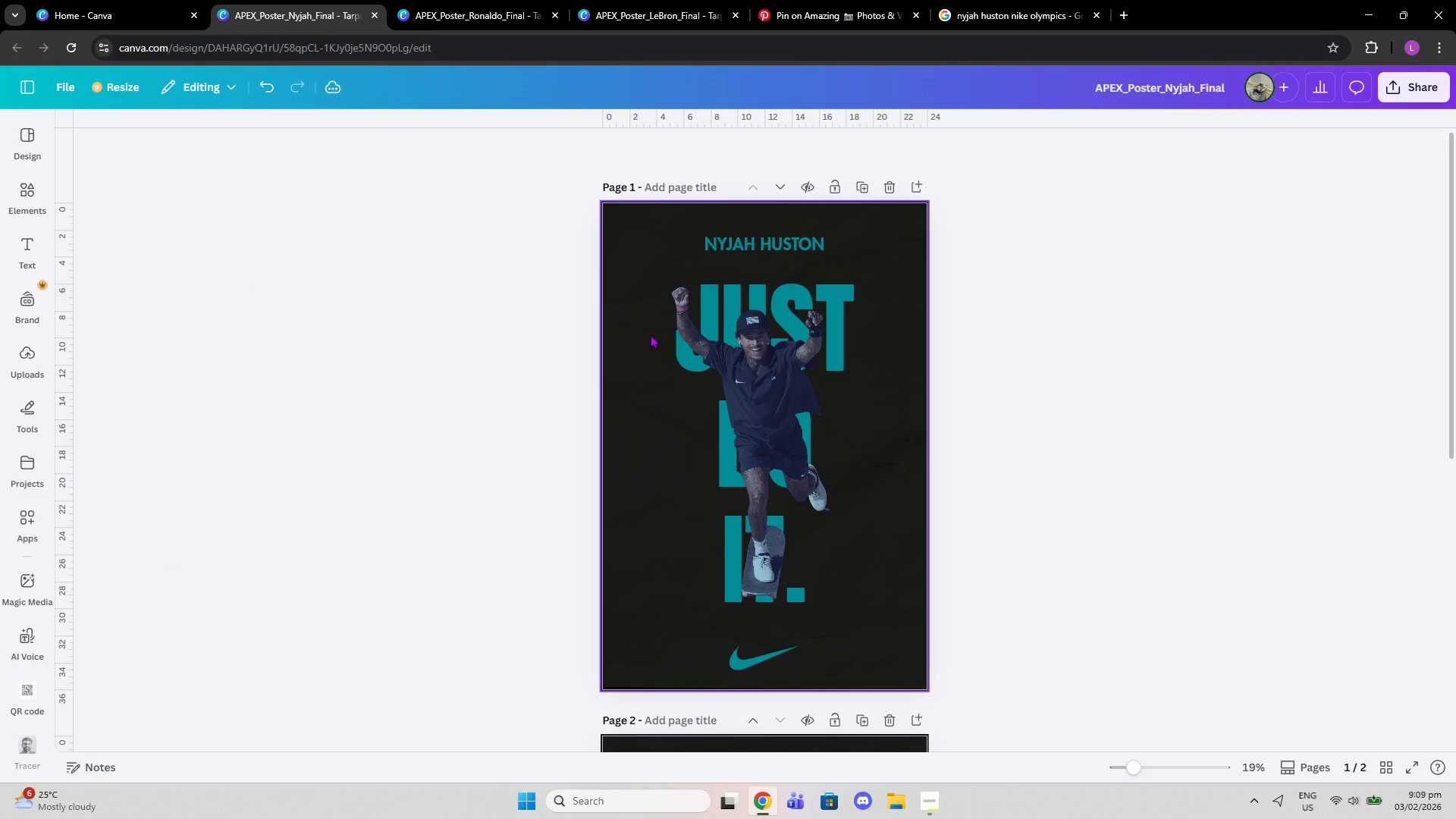 
scroll: coordinate [849, 448], scroll_direction: down, amount: 1.0
 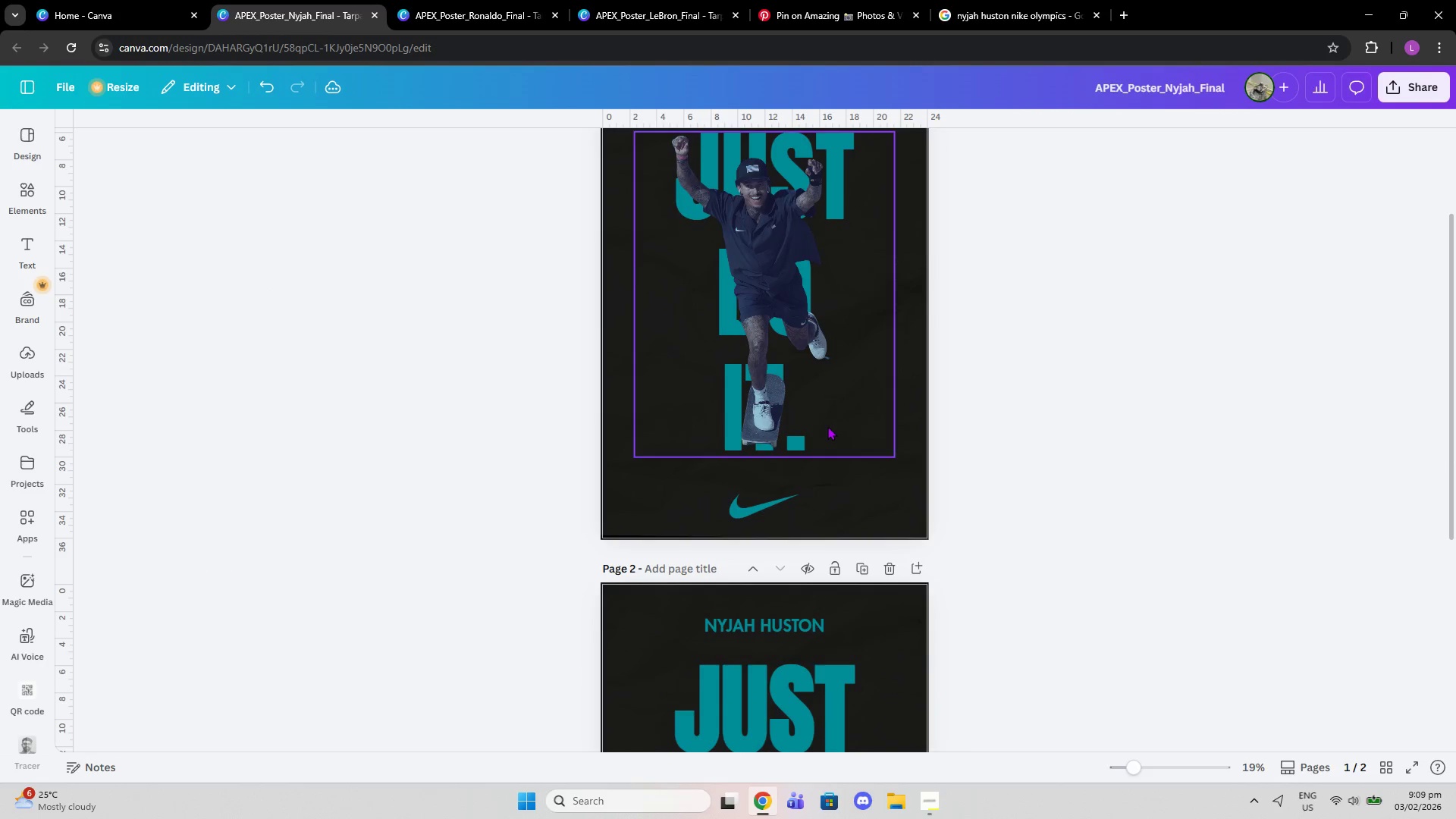 
scroll: coordinate [827, 426], scroll_direction: up, amount: 3.0
 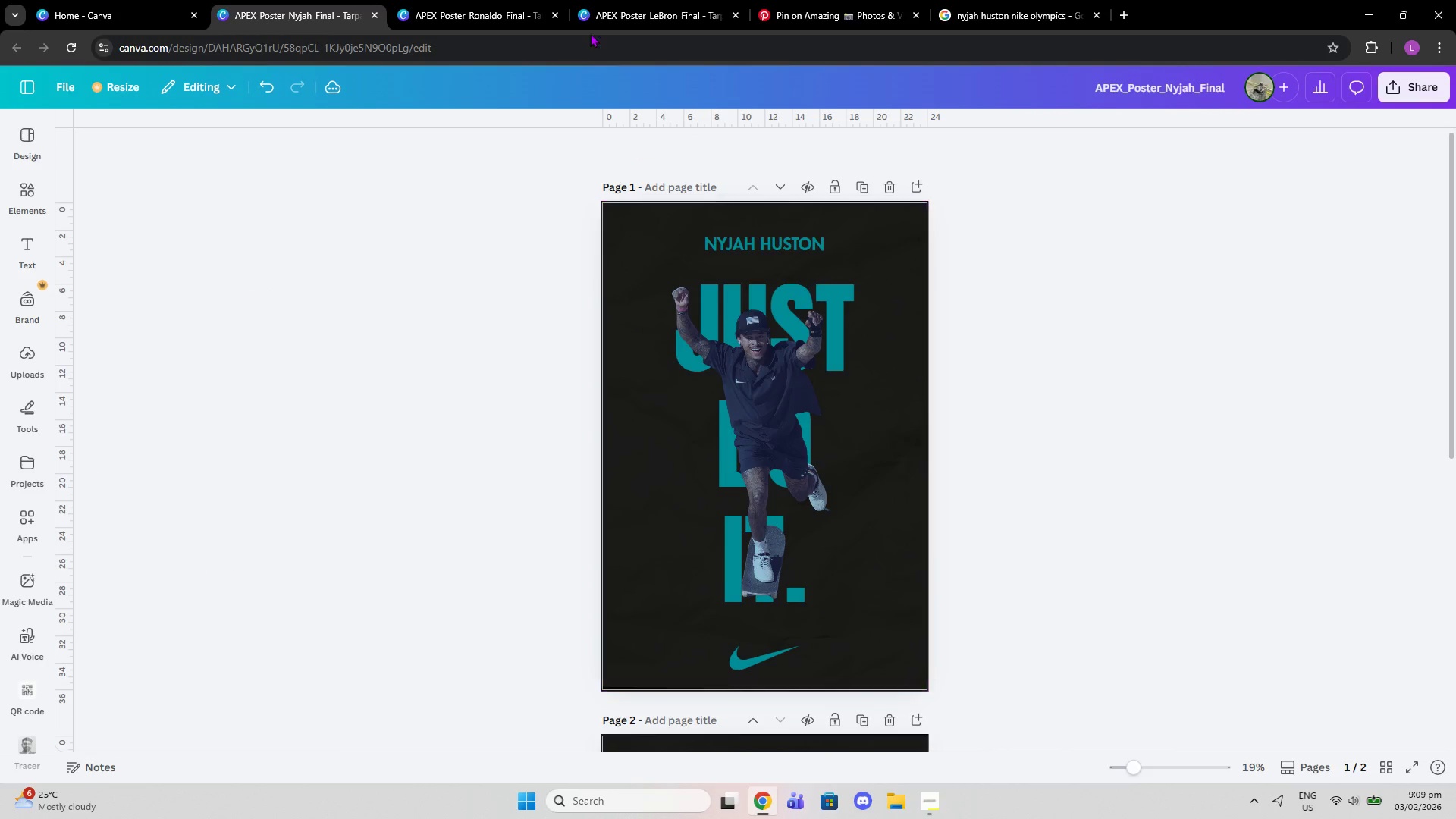 
left_click([499, 0])
 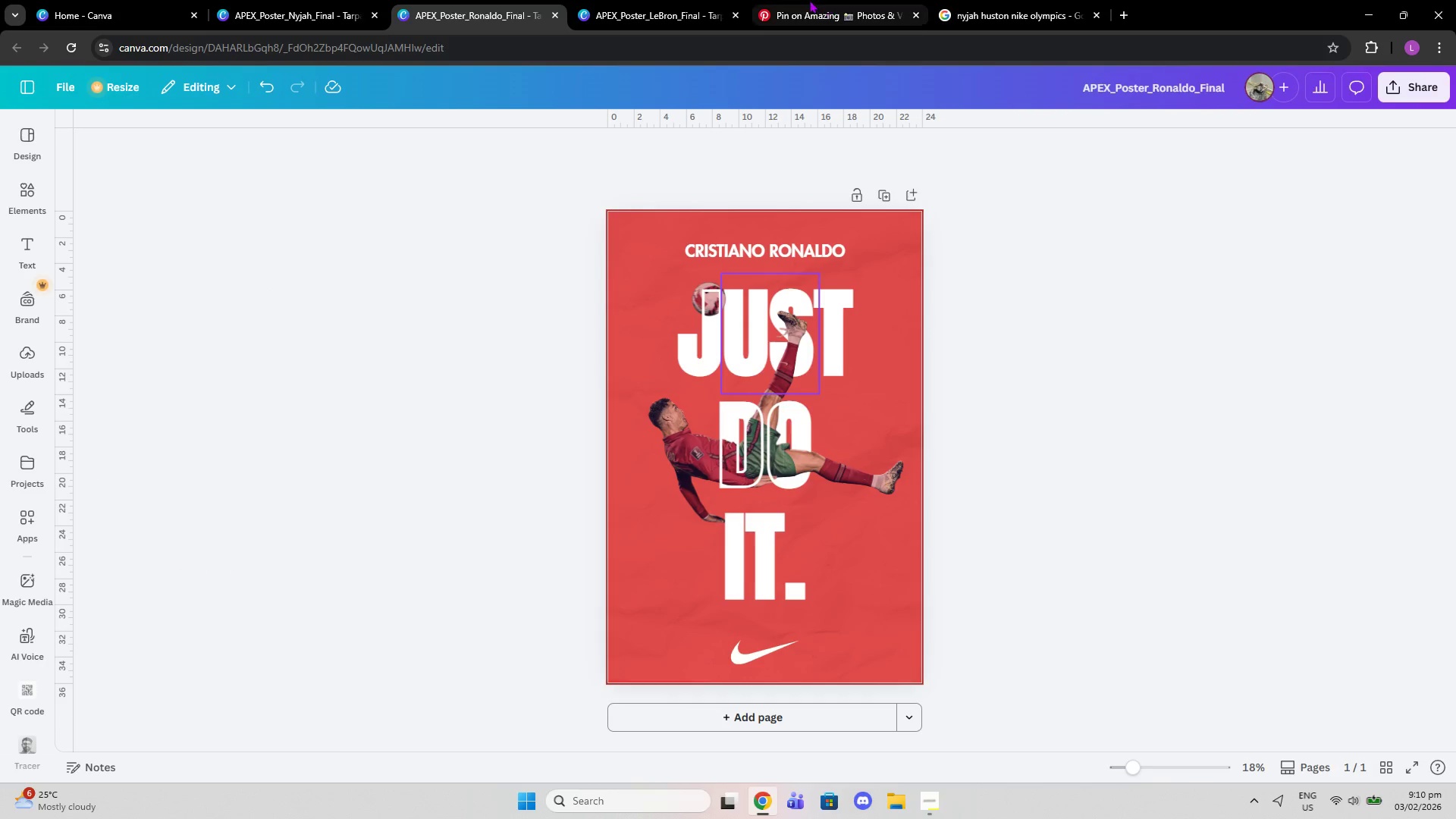 
left_click([676, 0])
 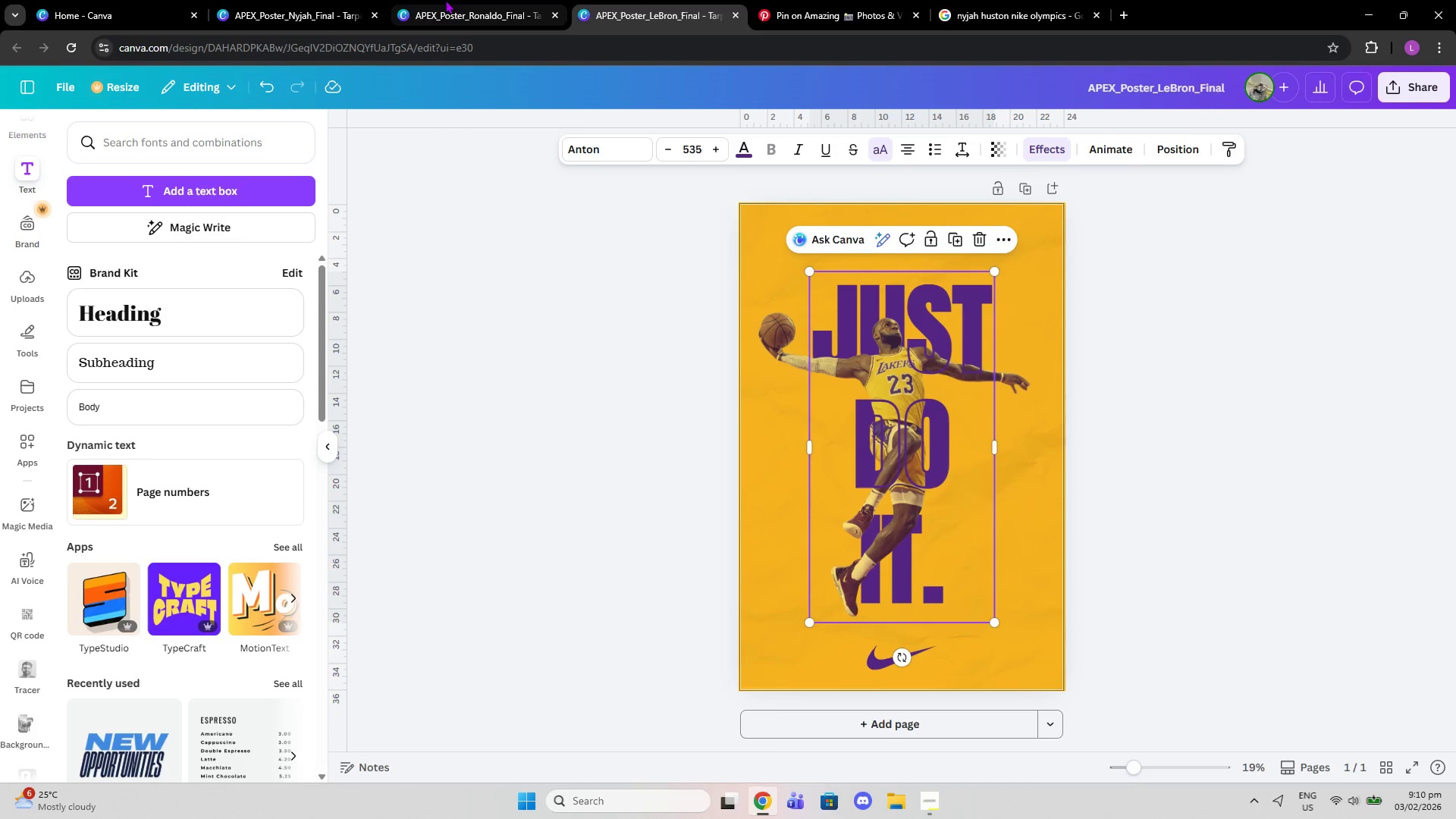 
left_click([337, 0])
 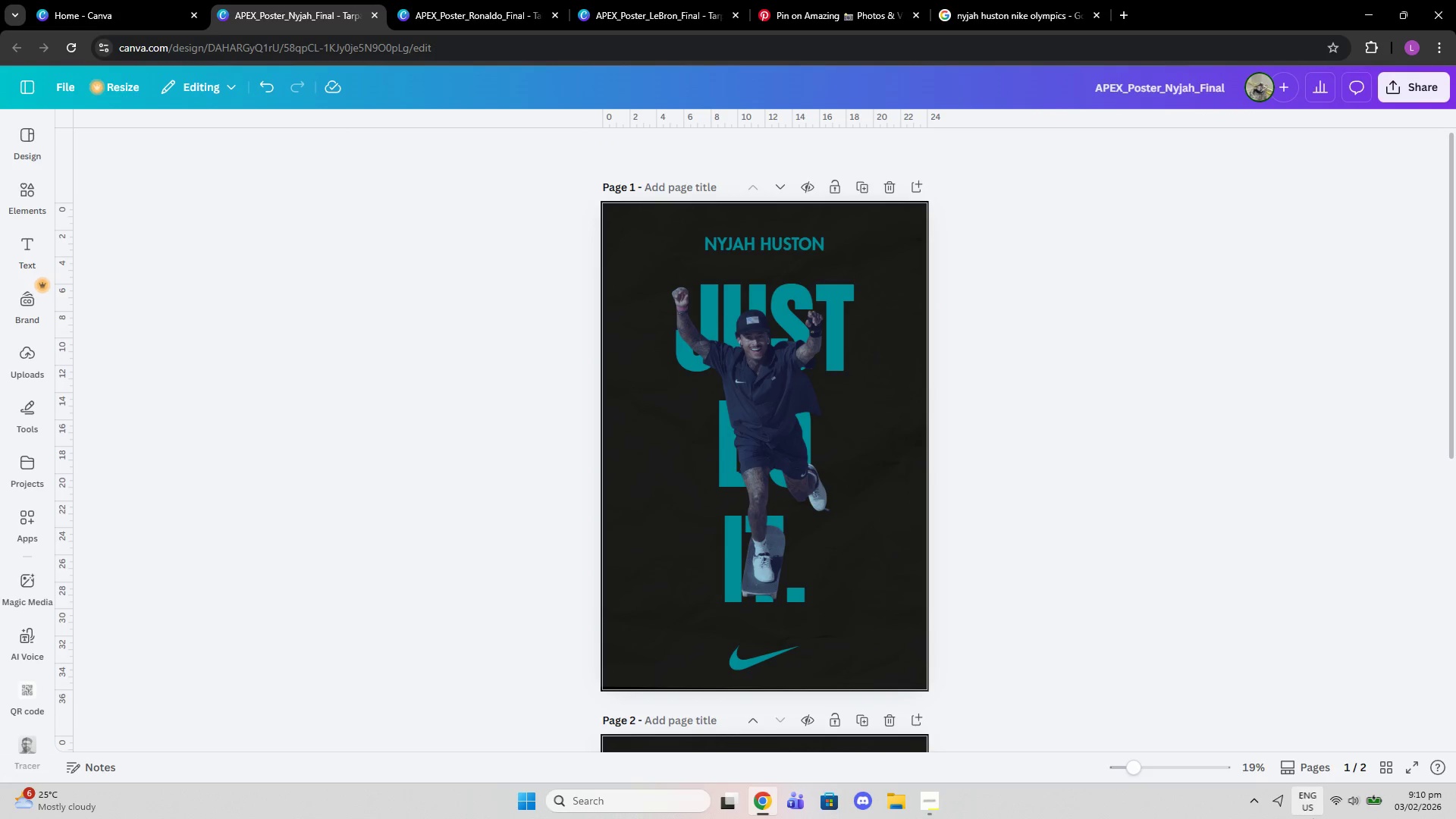 
left_click([809, 375])
 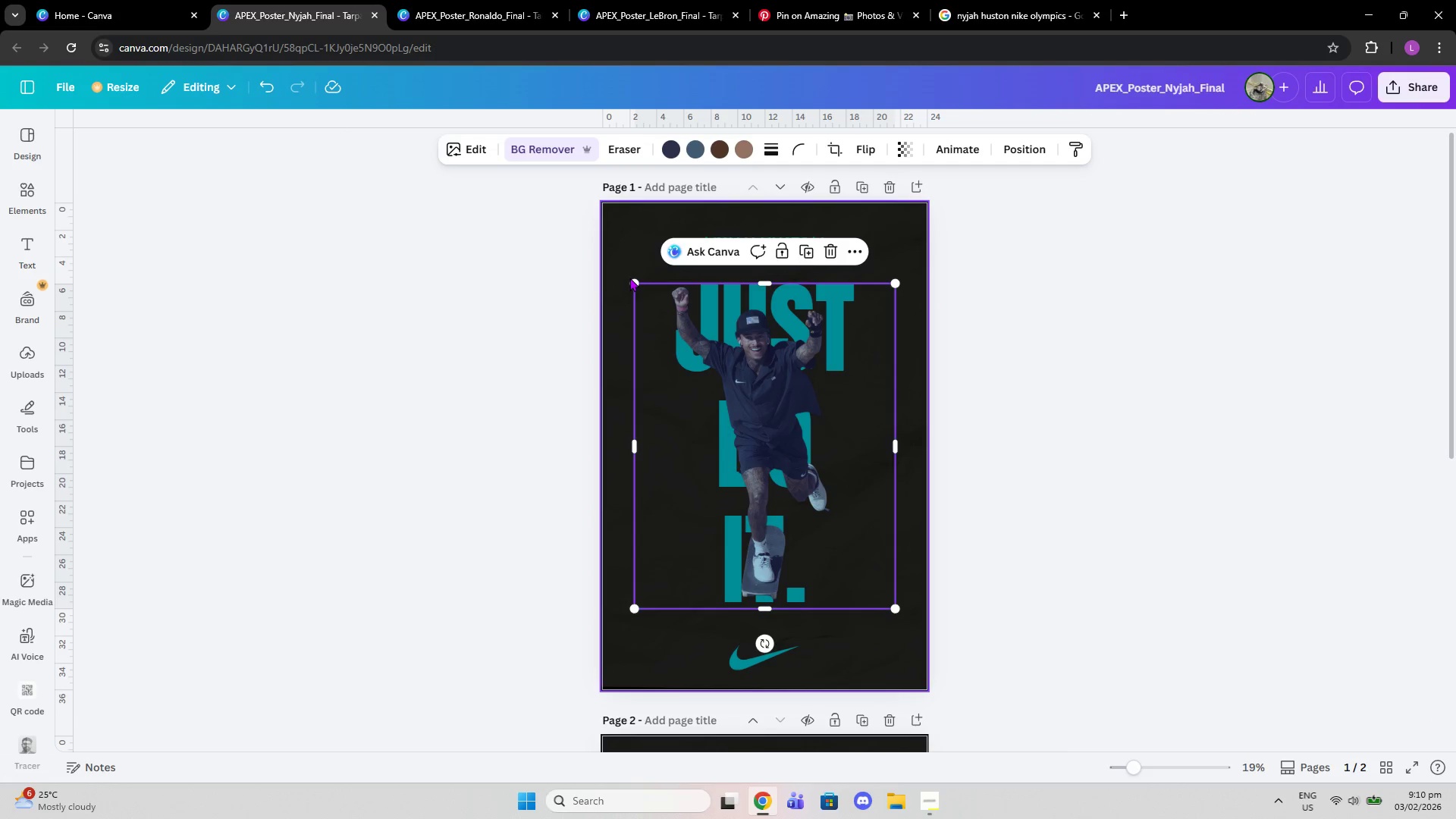 
left_click_drag(start_coordinate=[639, 284], to_coordinate=[632, 286])
 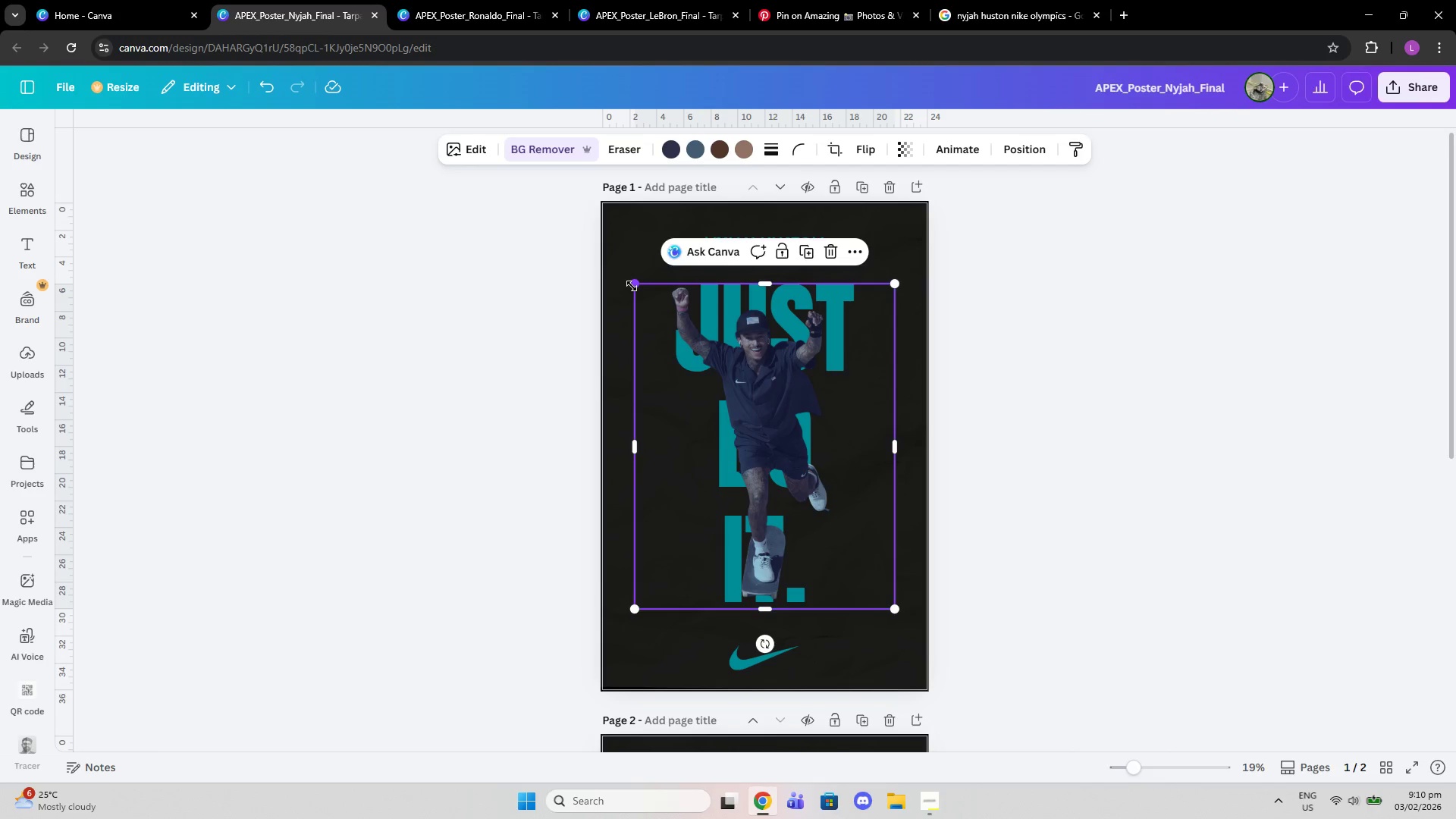 
left_click_drag(start_coordinate=[632, 286], to_coordinate=[626, 280])
 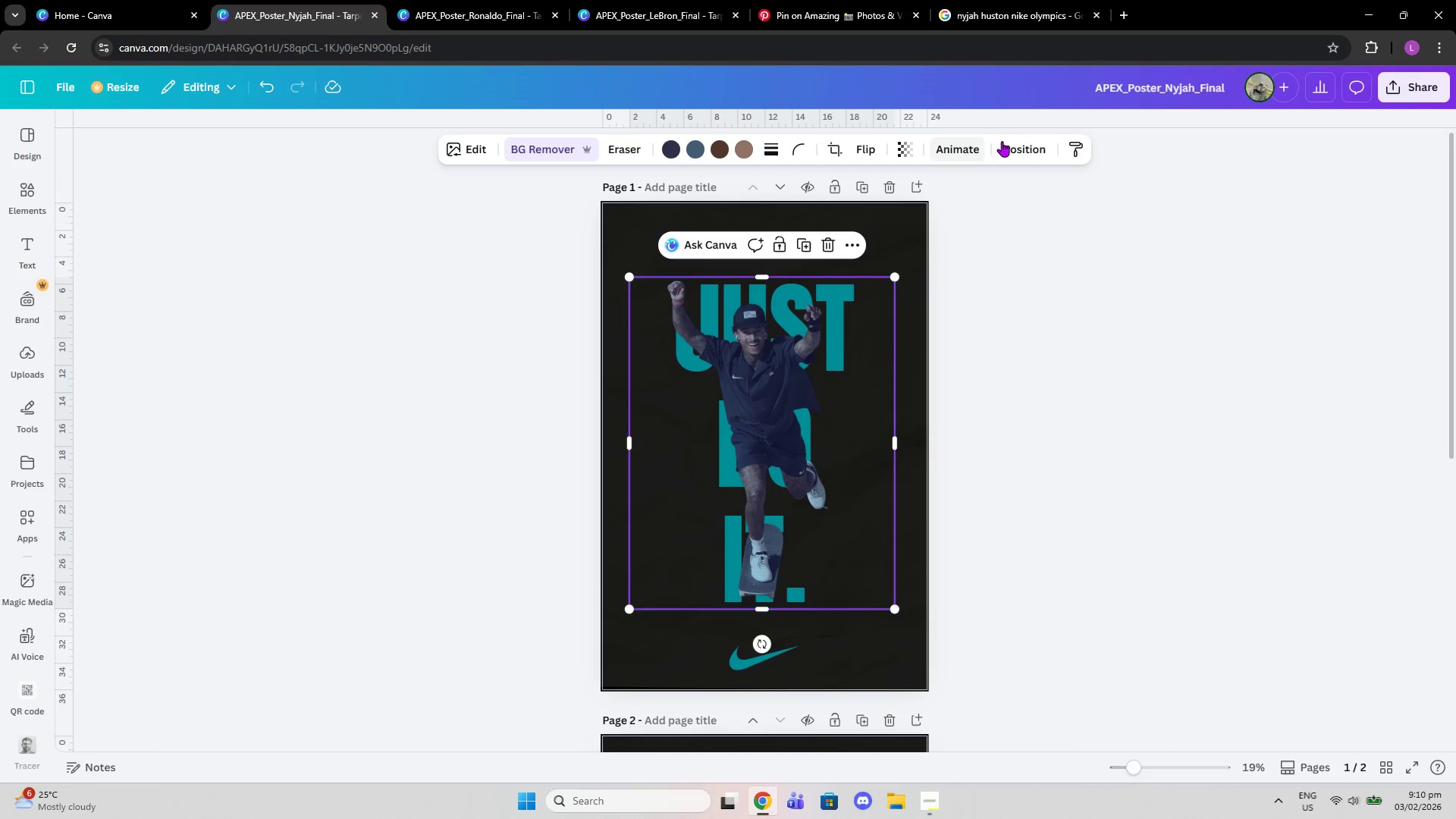 
left_click([1022, 152])
 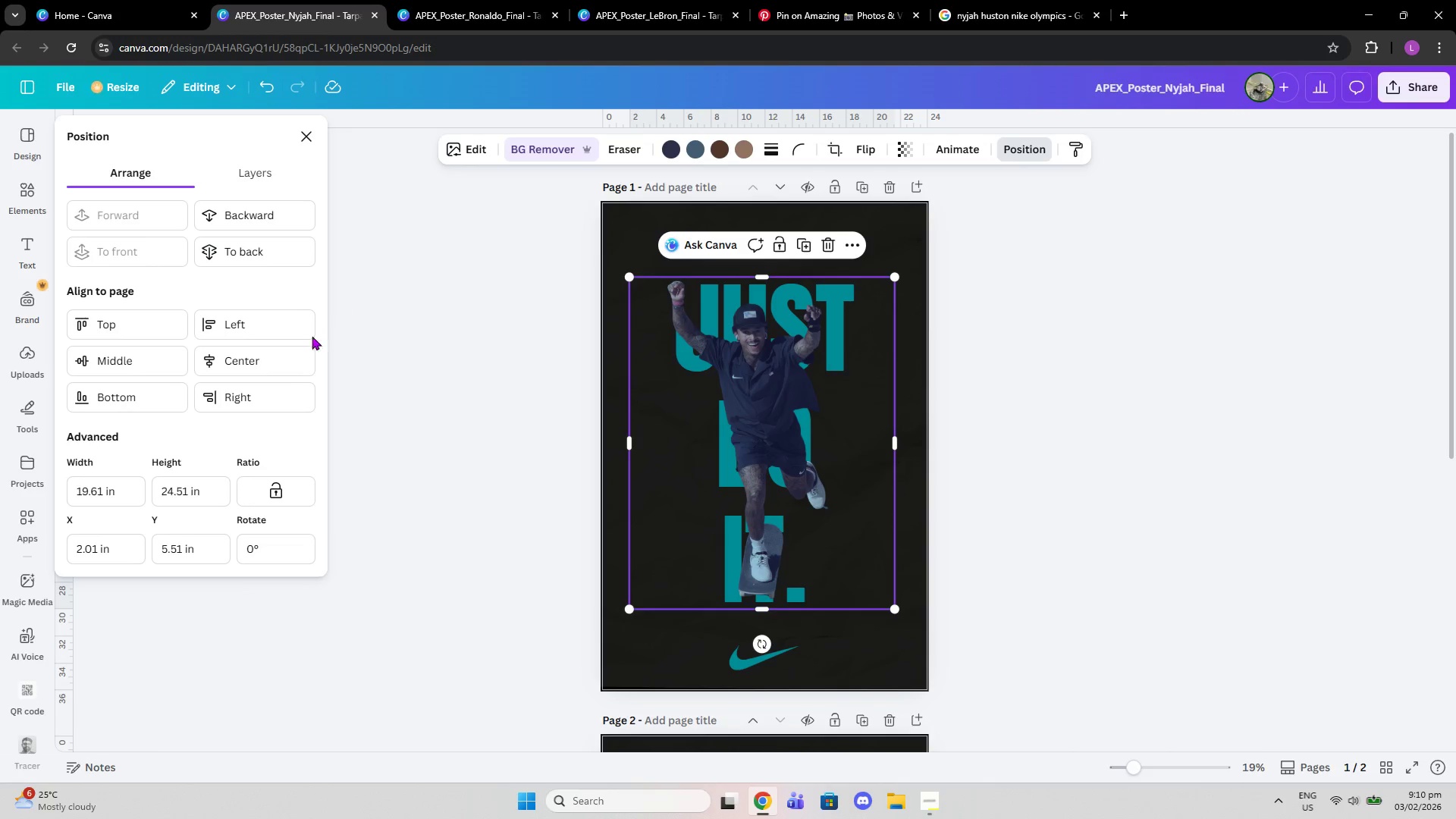 
left_click([284, 362])
 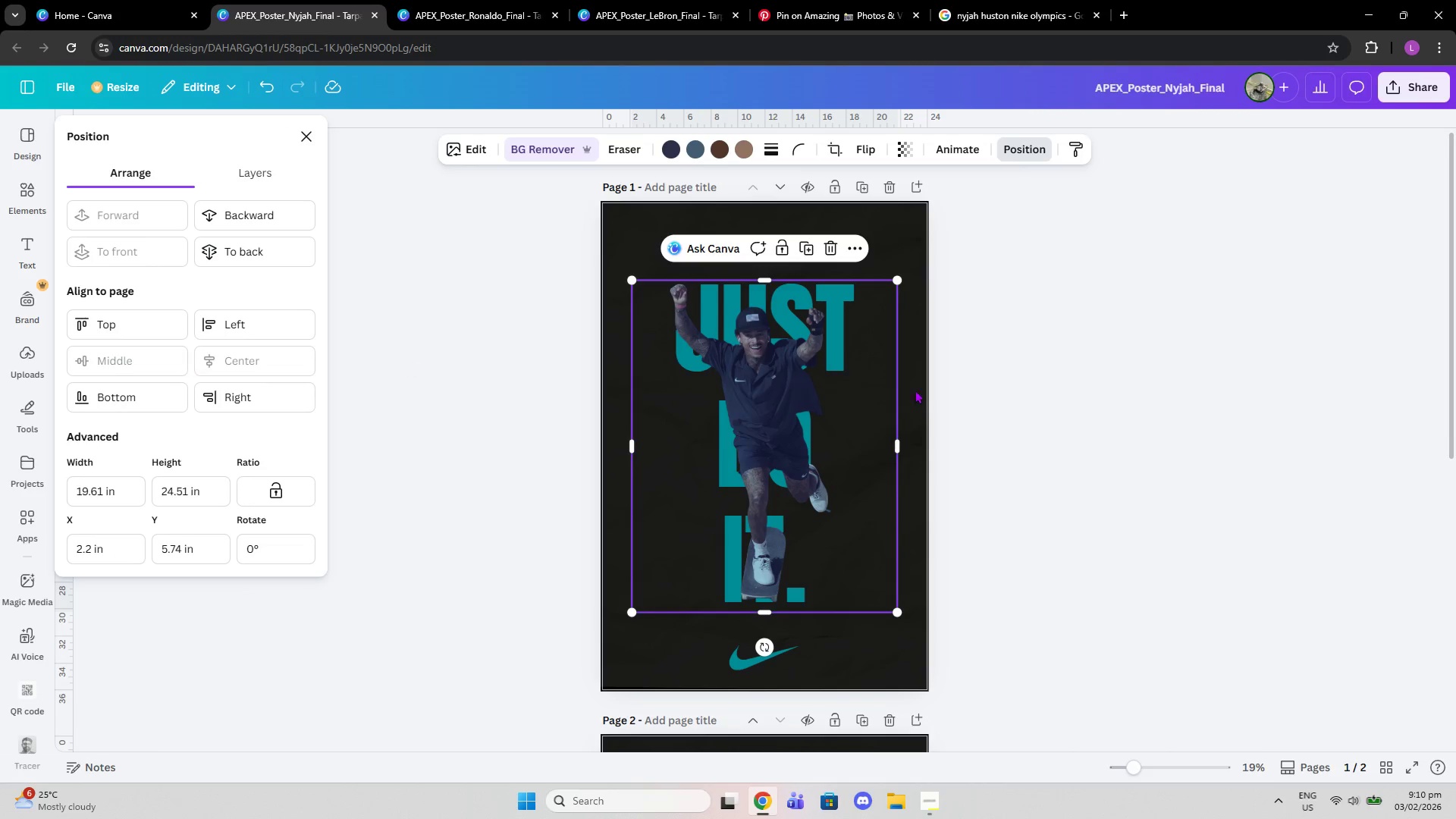 
double_click([998, 388])
 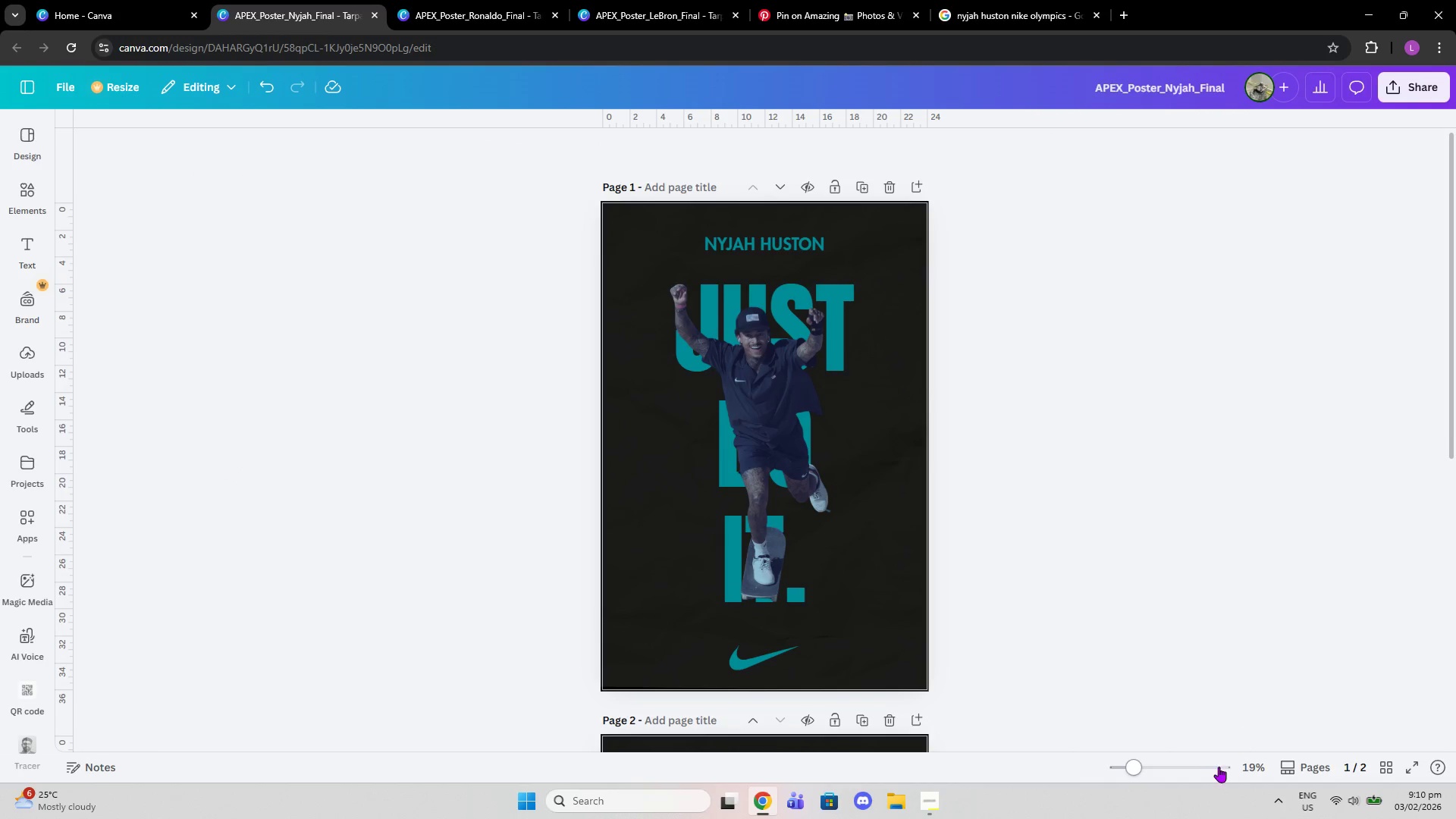 
left_click_drag(start_coordinate=[1147, 768], to_coordinate=[1153, 766])
 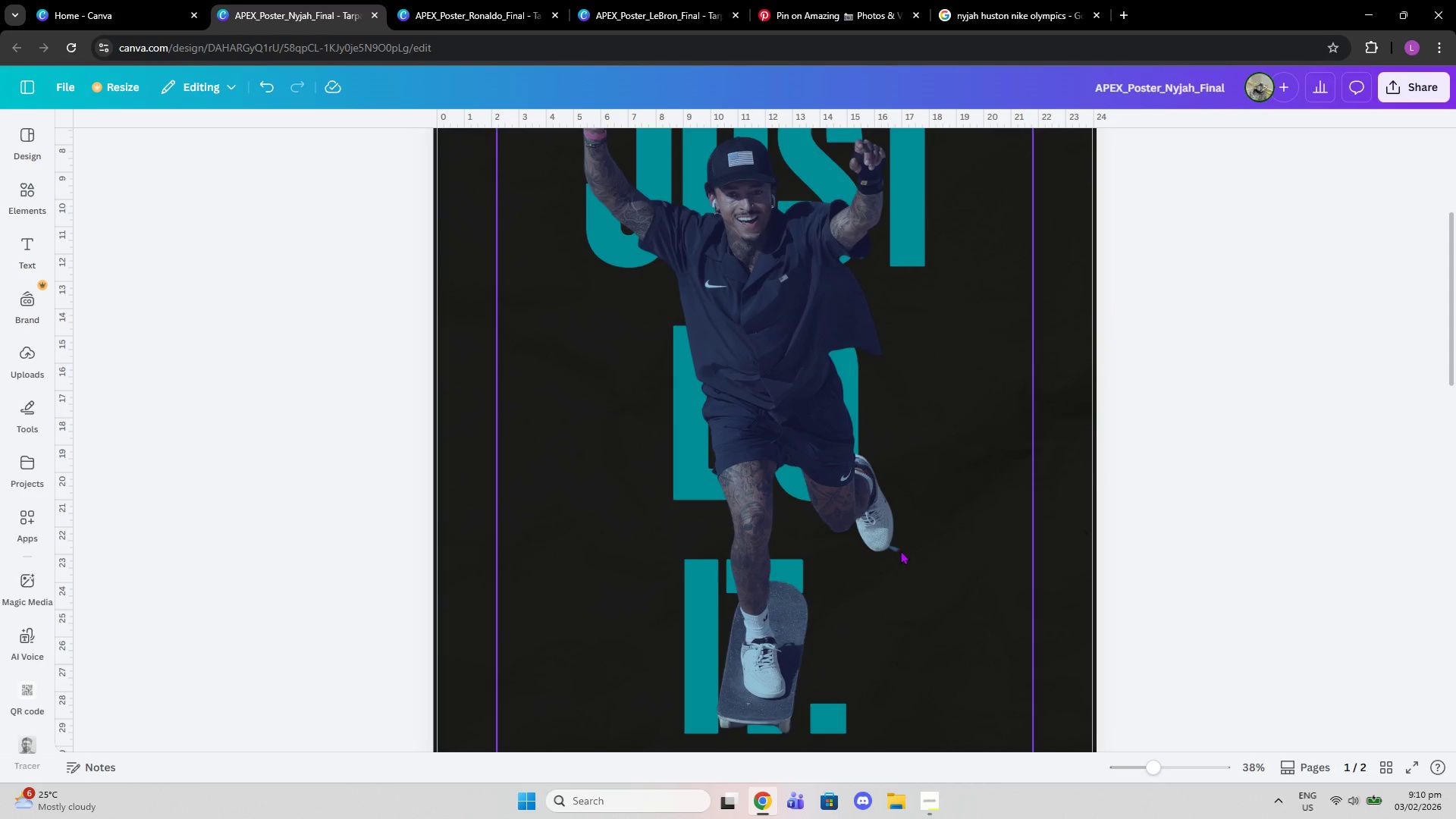 
left_click([900, 551])
 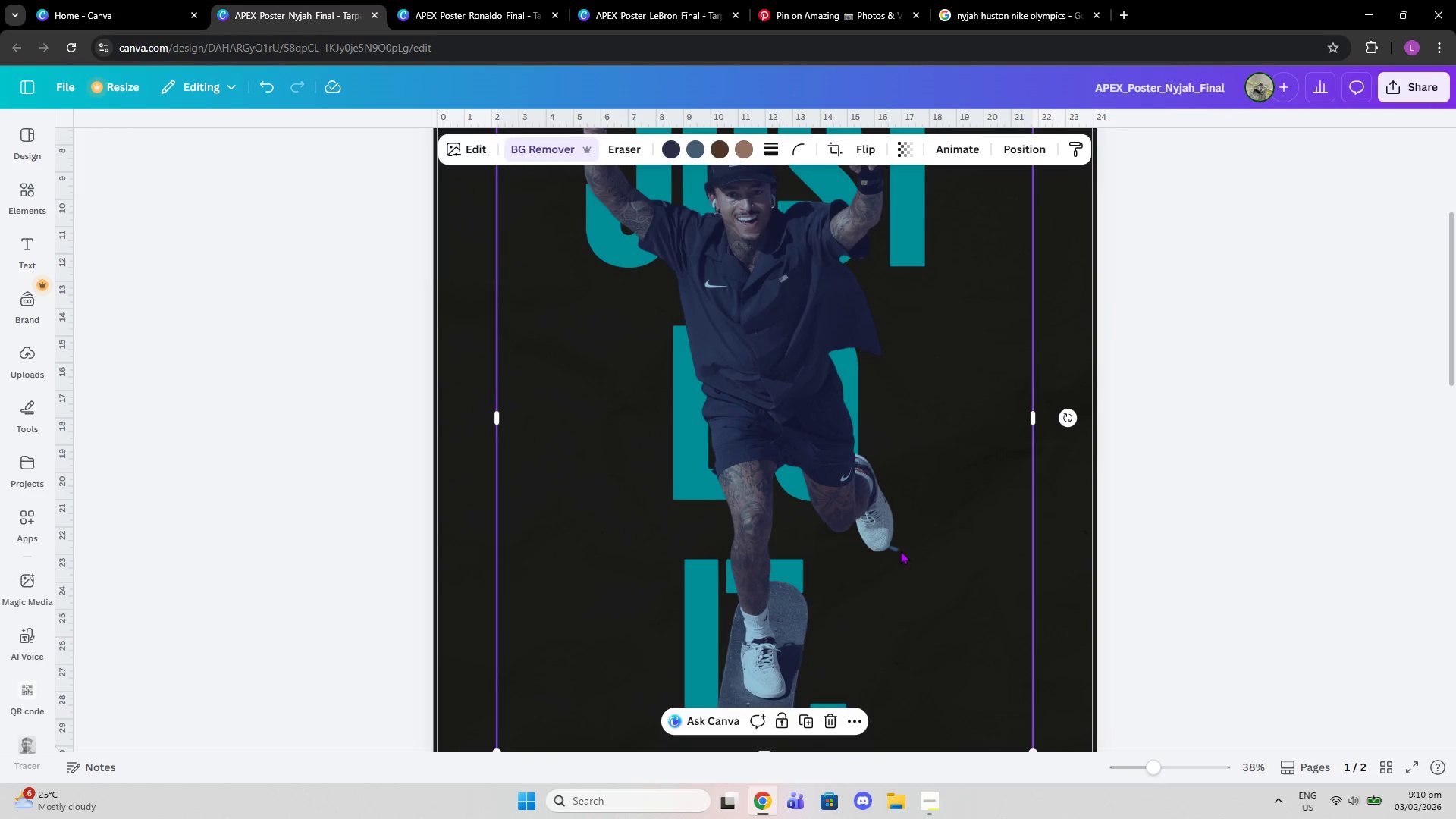 
scroll: coordinate [900, 551], scroll_direction: up, amount: 3.0
 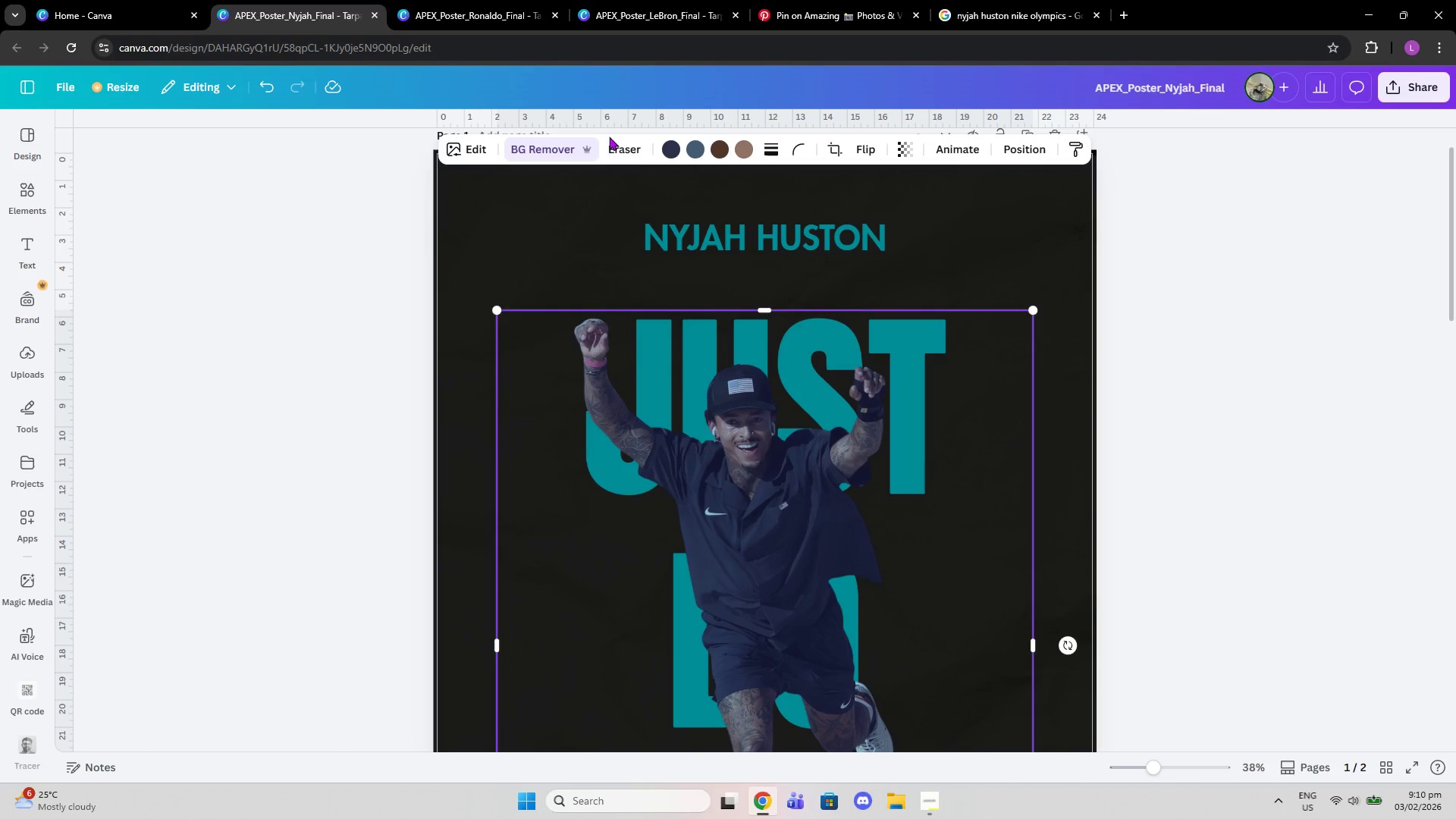 
left_click([623, 152])
 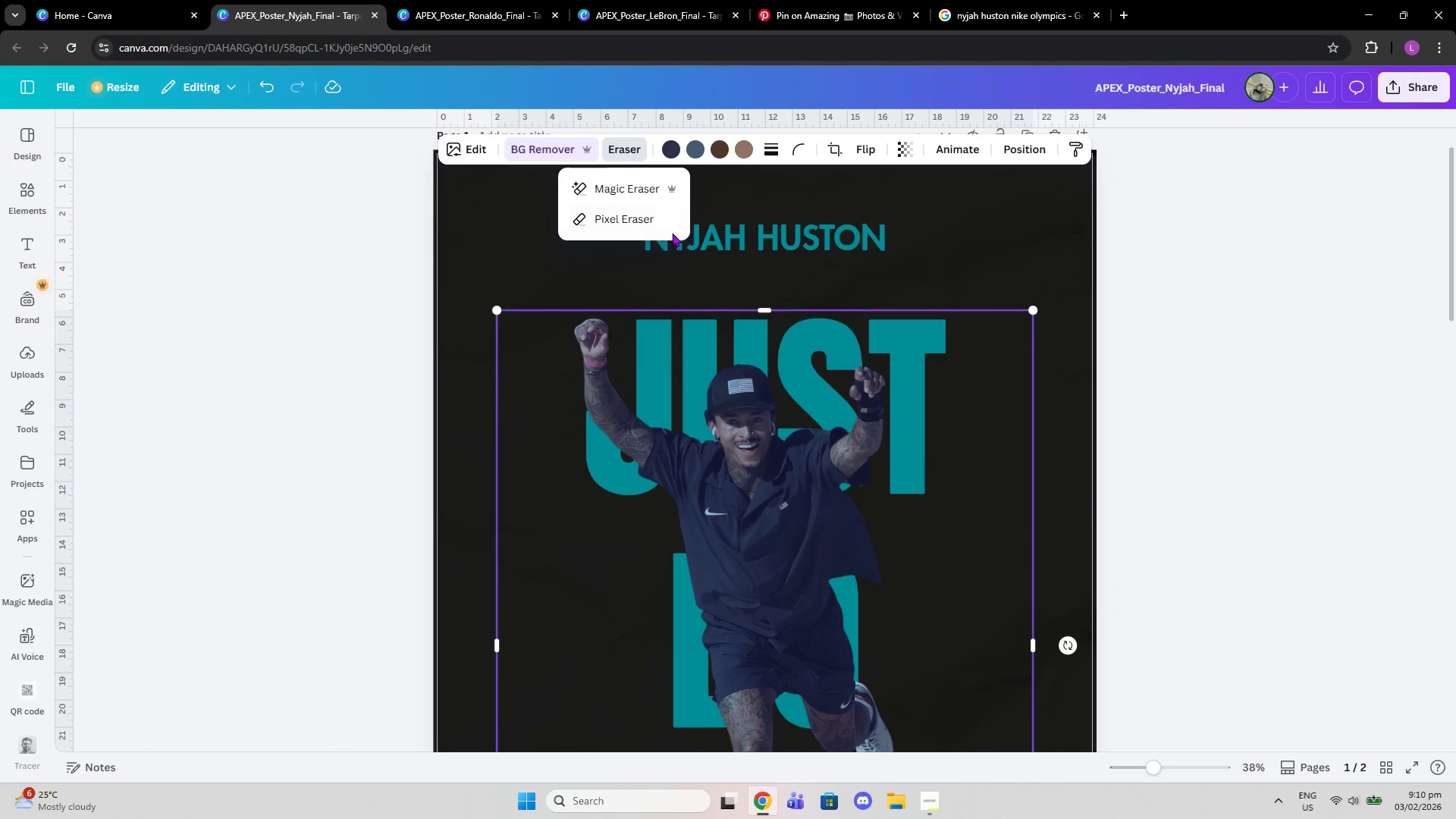 
left_click([664, 224])
 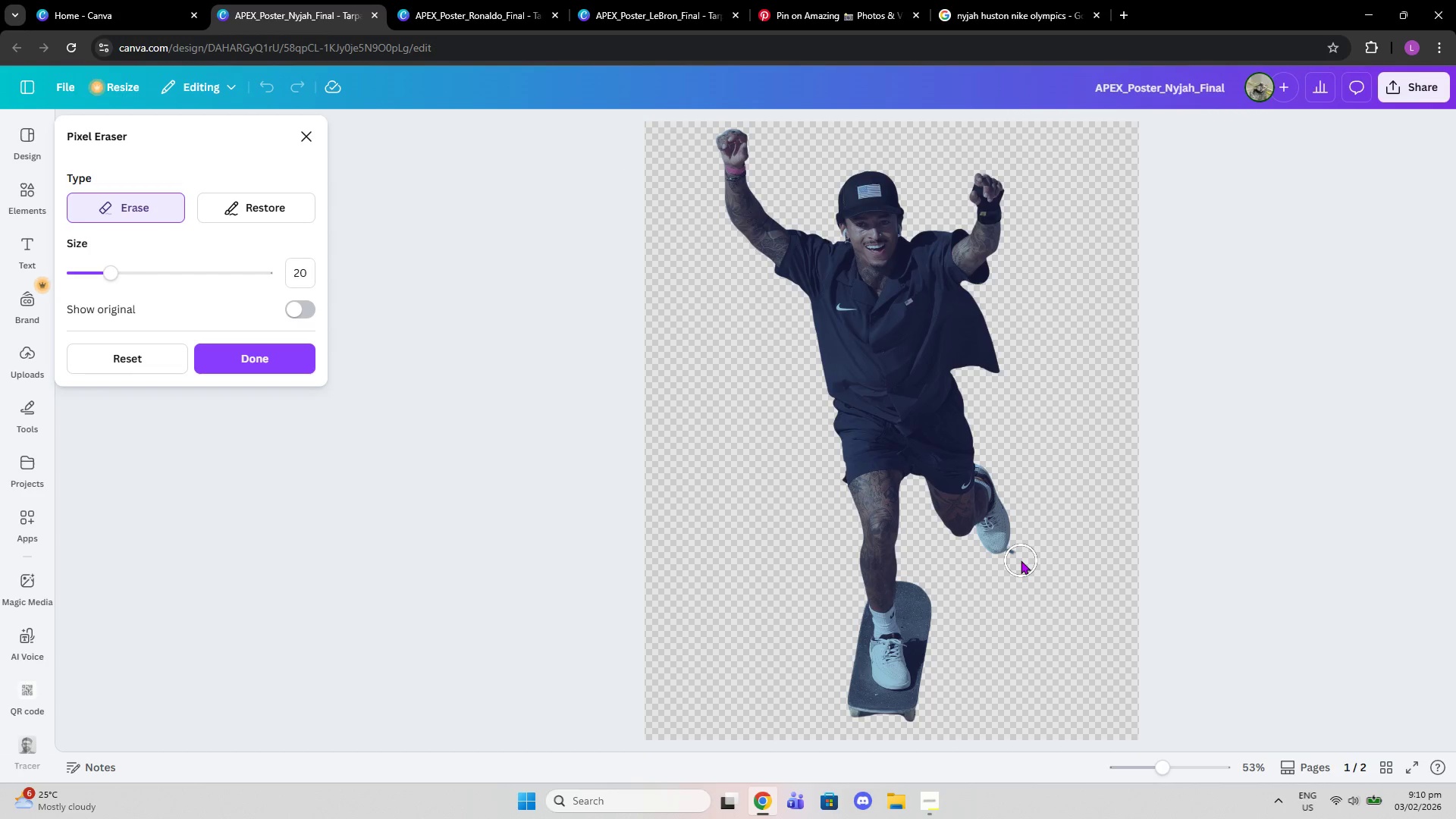 
wait(7.11)
 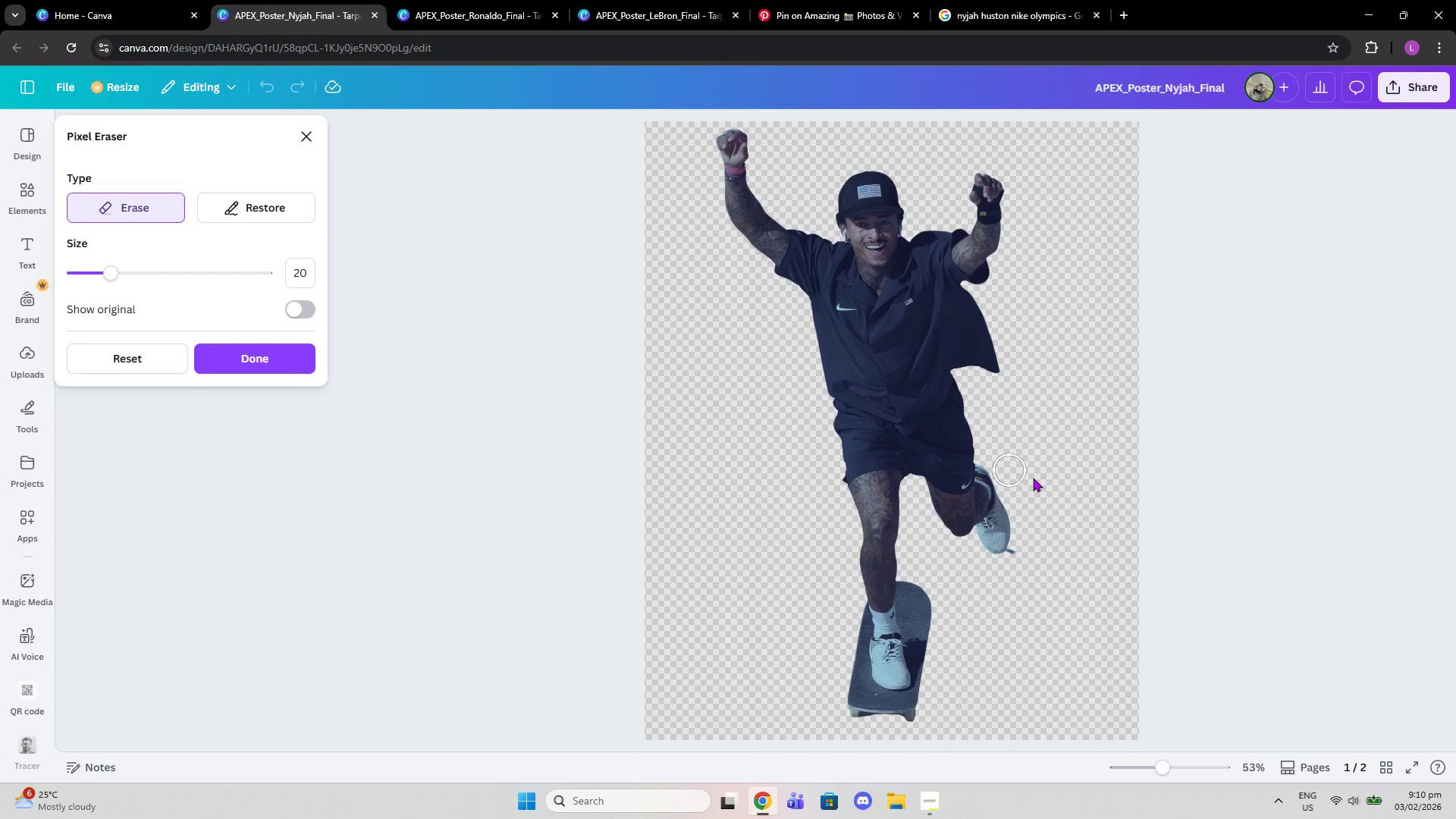 
left_click([1020, 559])
 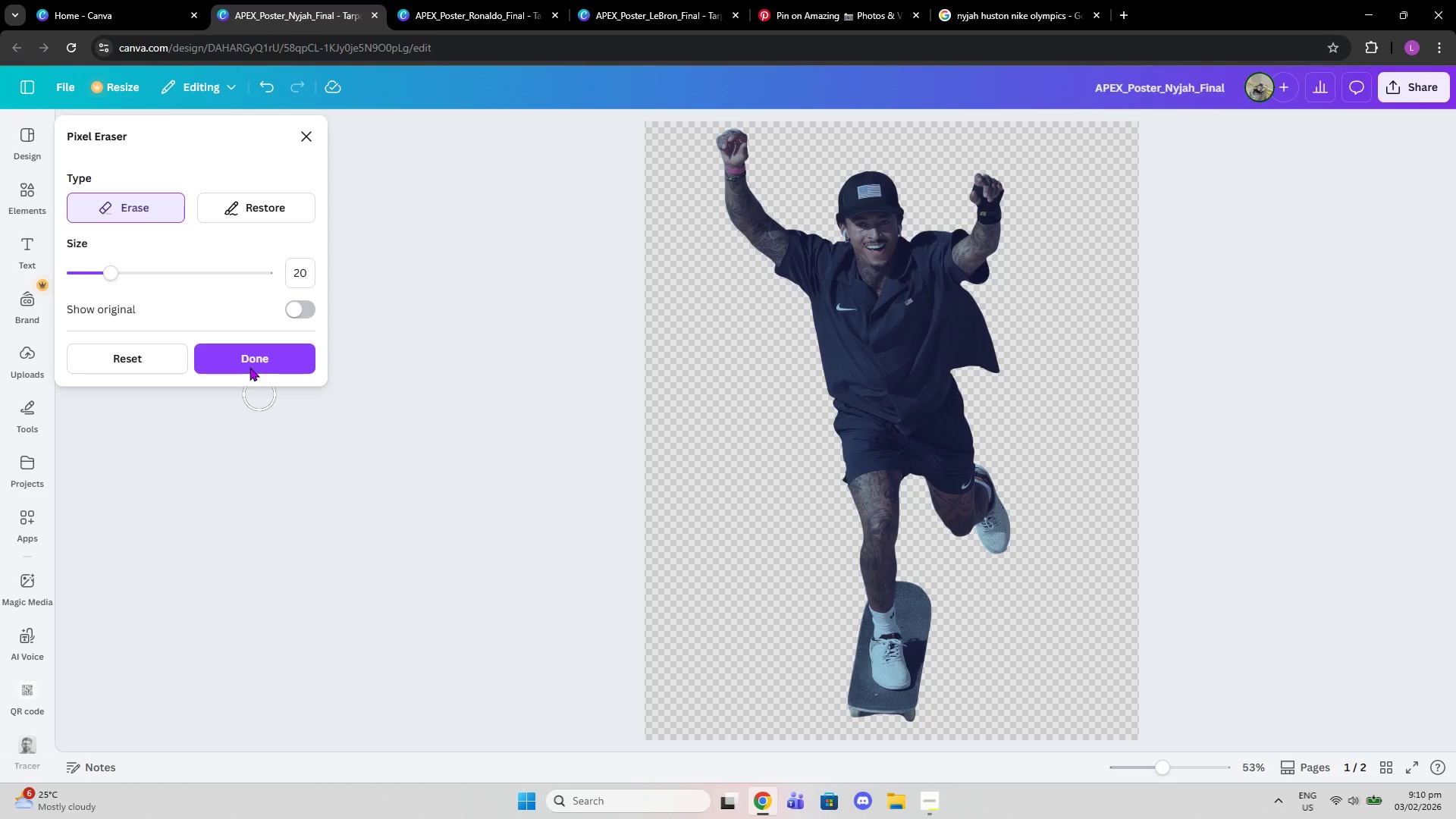 
left_click([242, 358])
 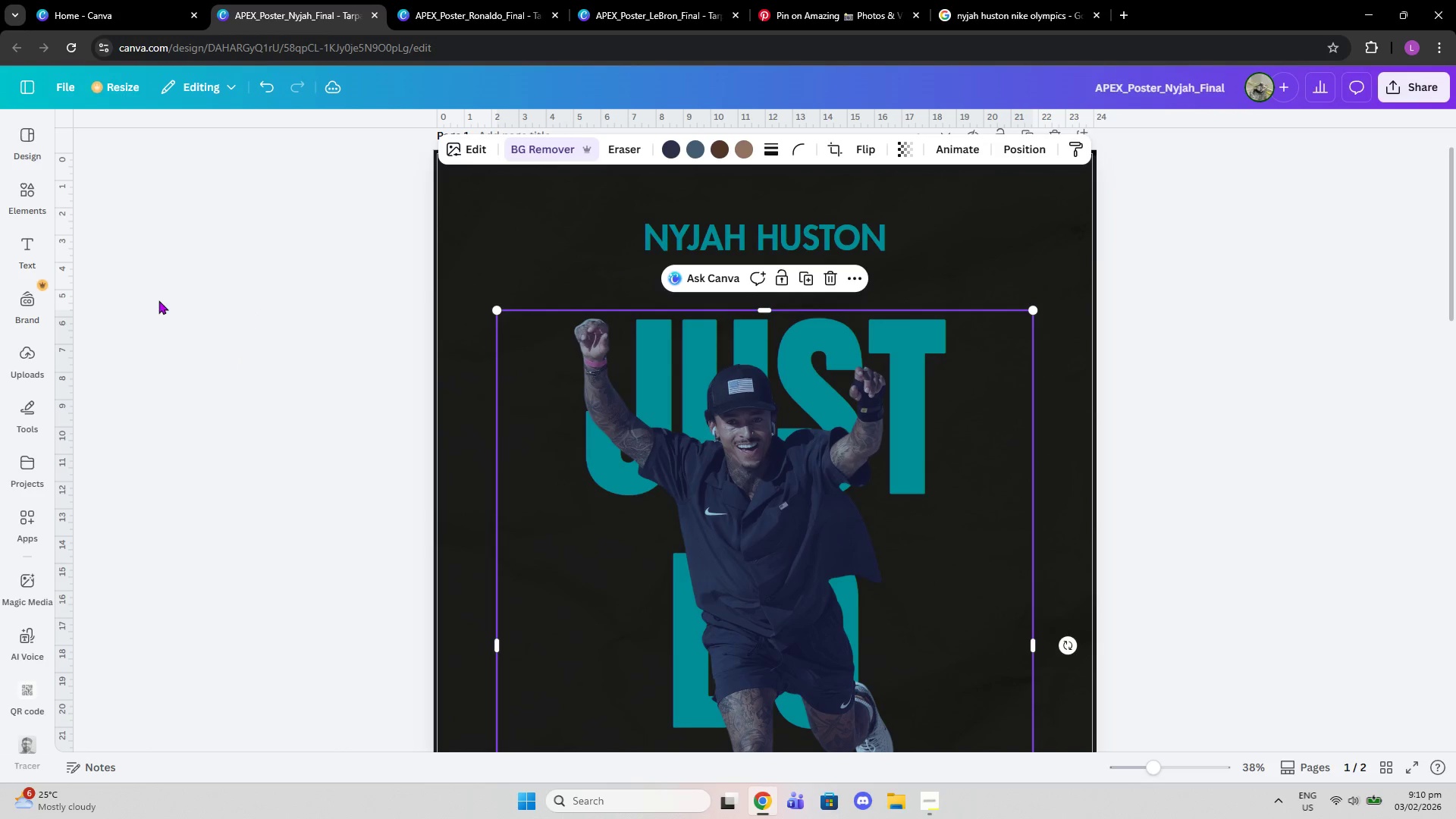 
left_click([471, 147])
 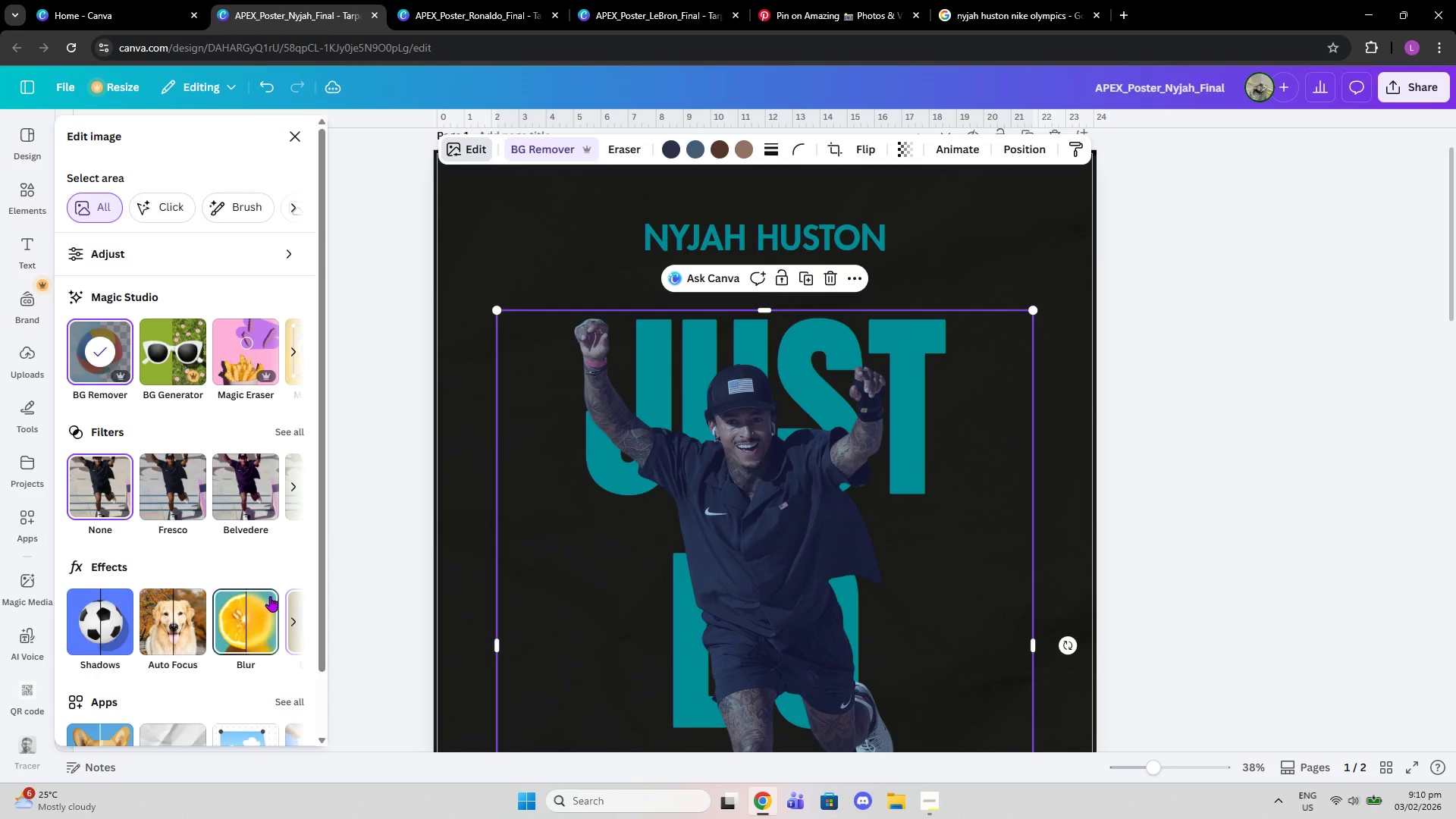 
left_click([295, 617])
 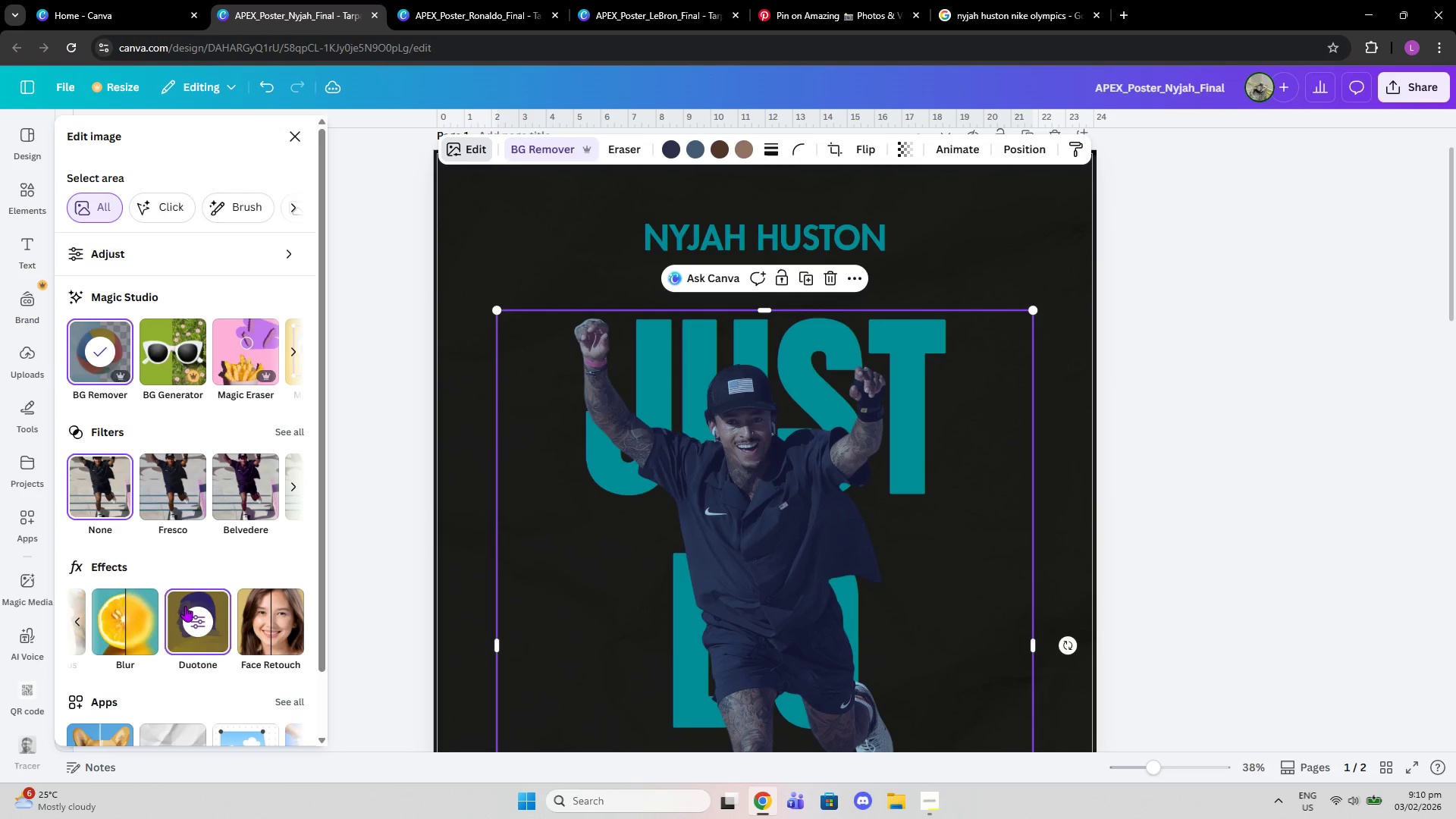 
left_click([185, 606])
 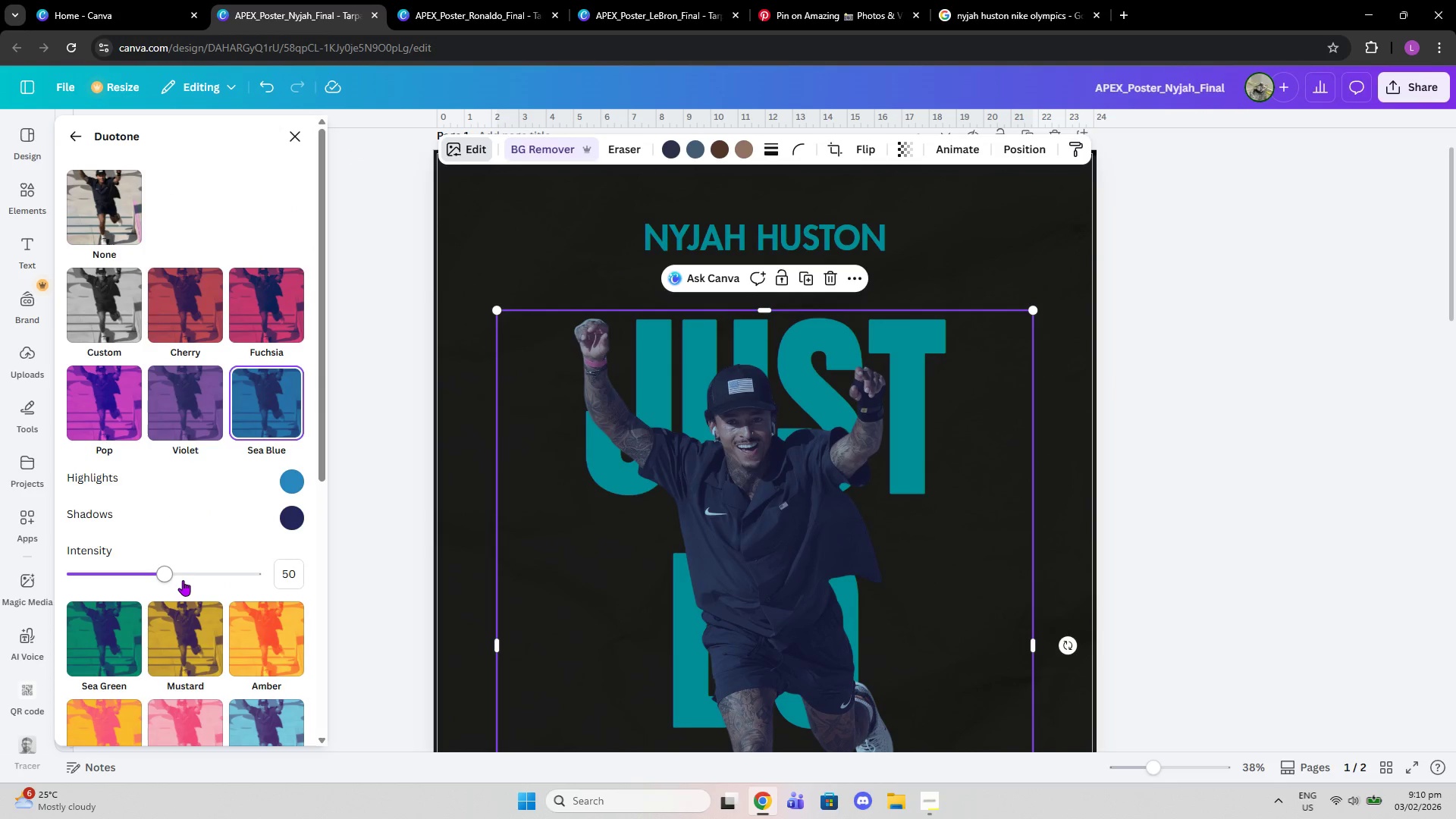 
left_click_drag(start_coordinate=[165, 575], to_coordinate=[182, 575])
 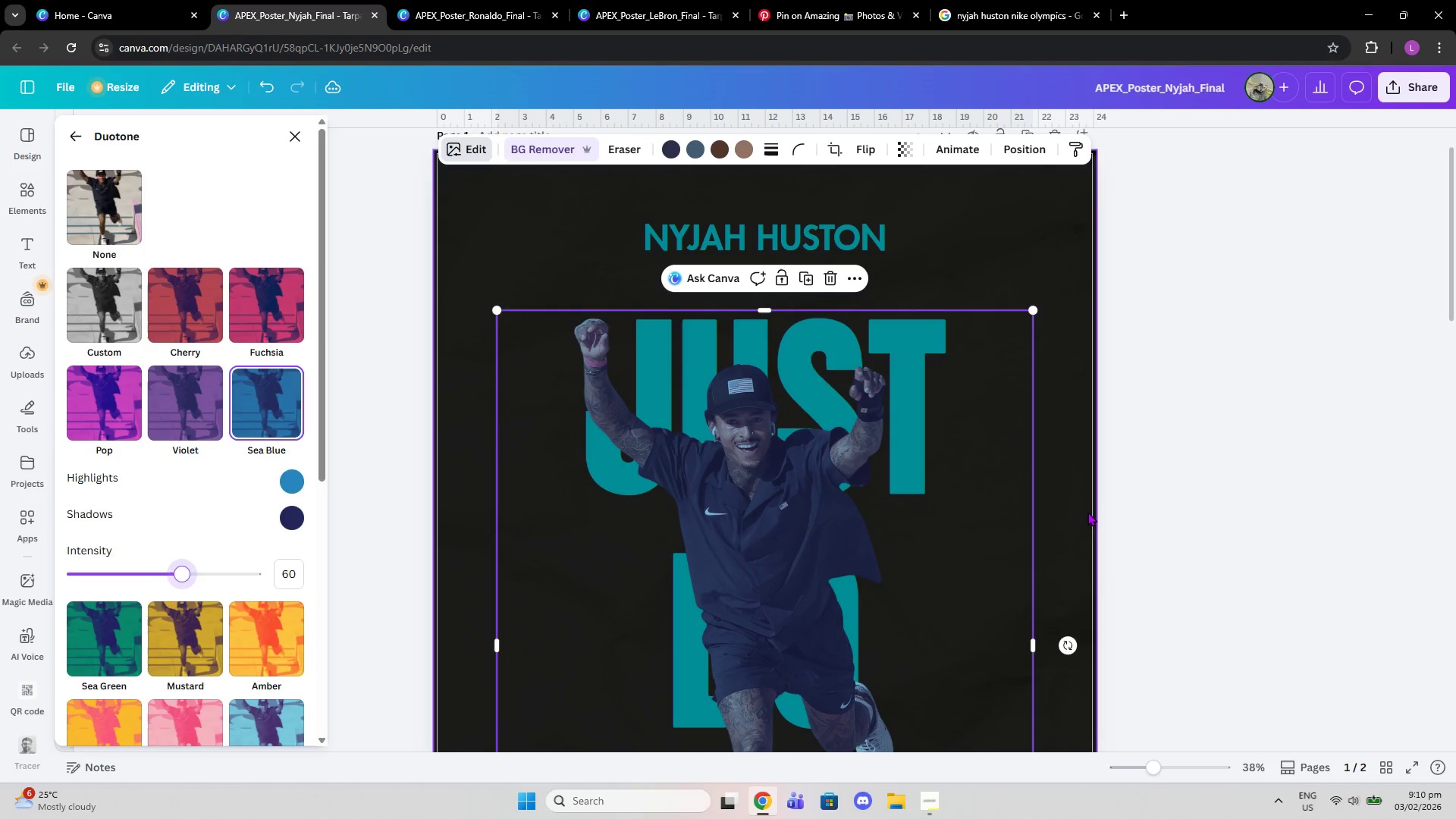 
double_click([1135, 497])
 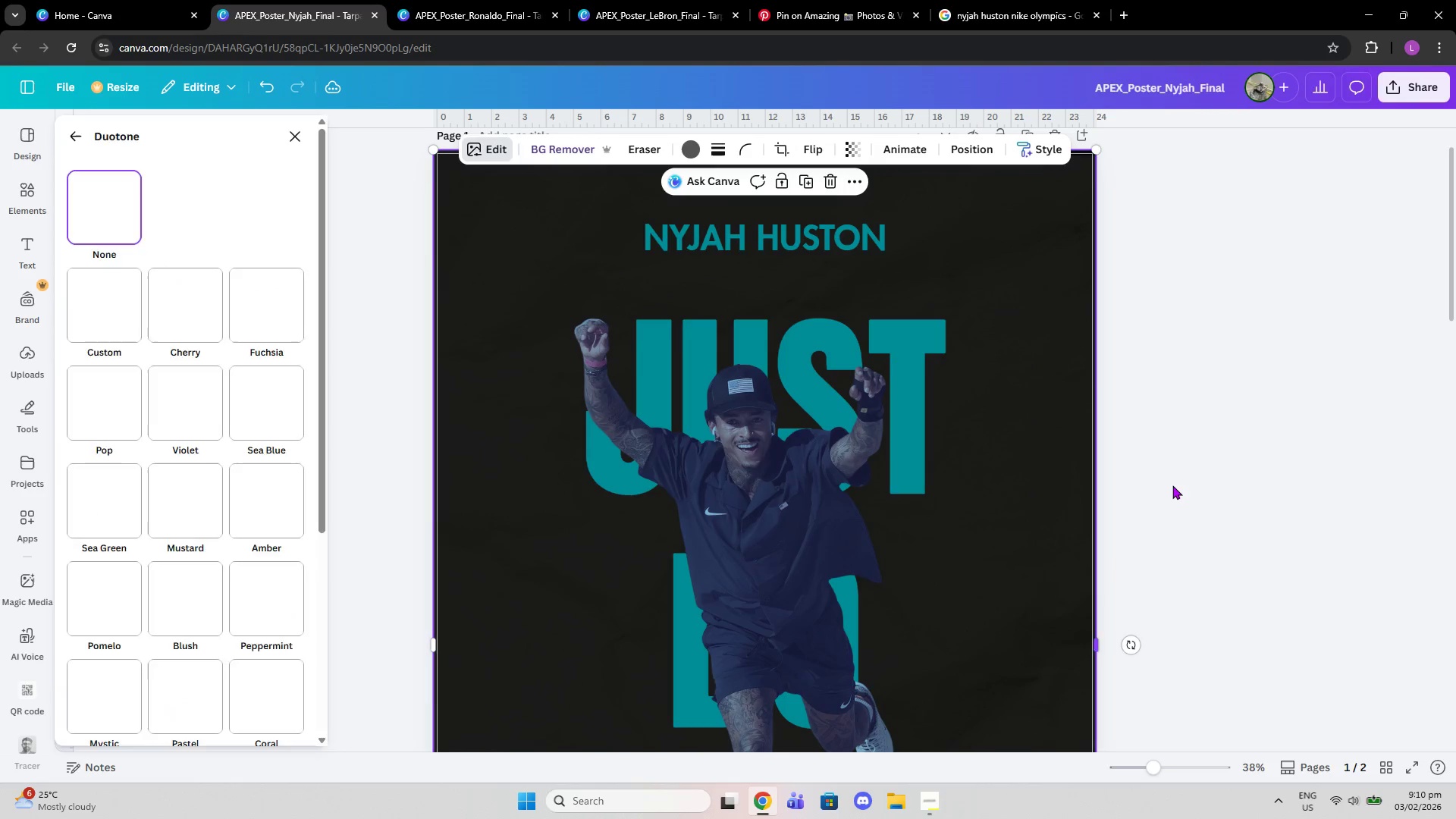 
triple_click([1172, 485])
 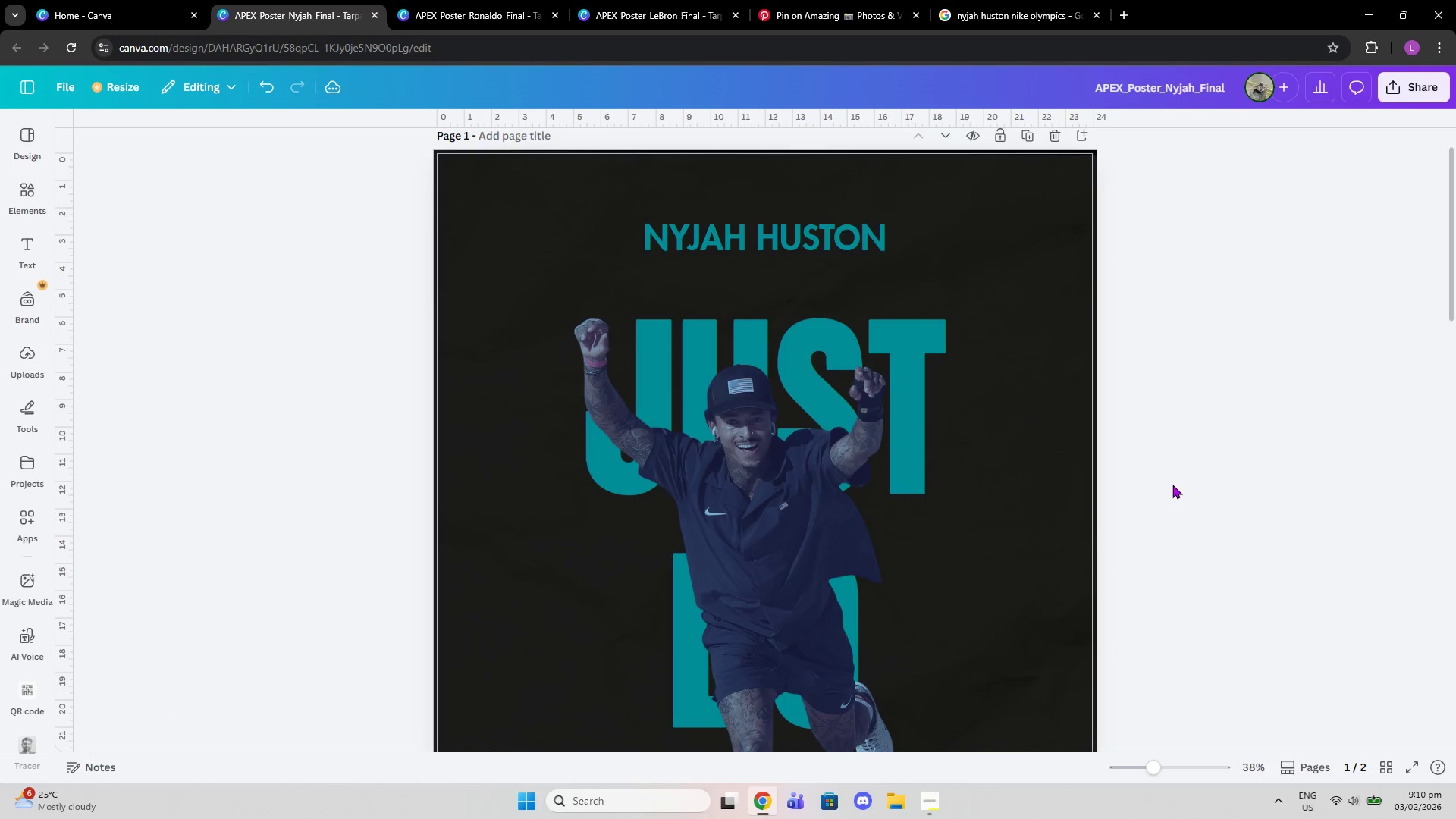 
scroll: coordinate [1166, 482], scroll_direction: down, amount: 9.0
 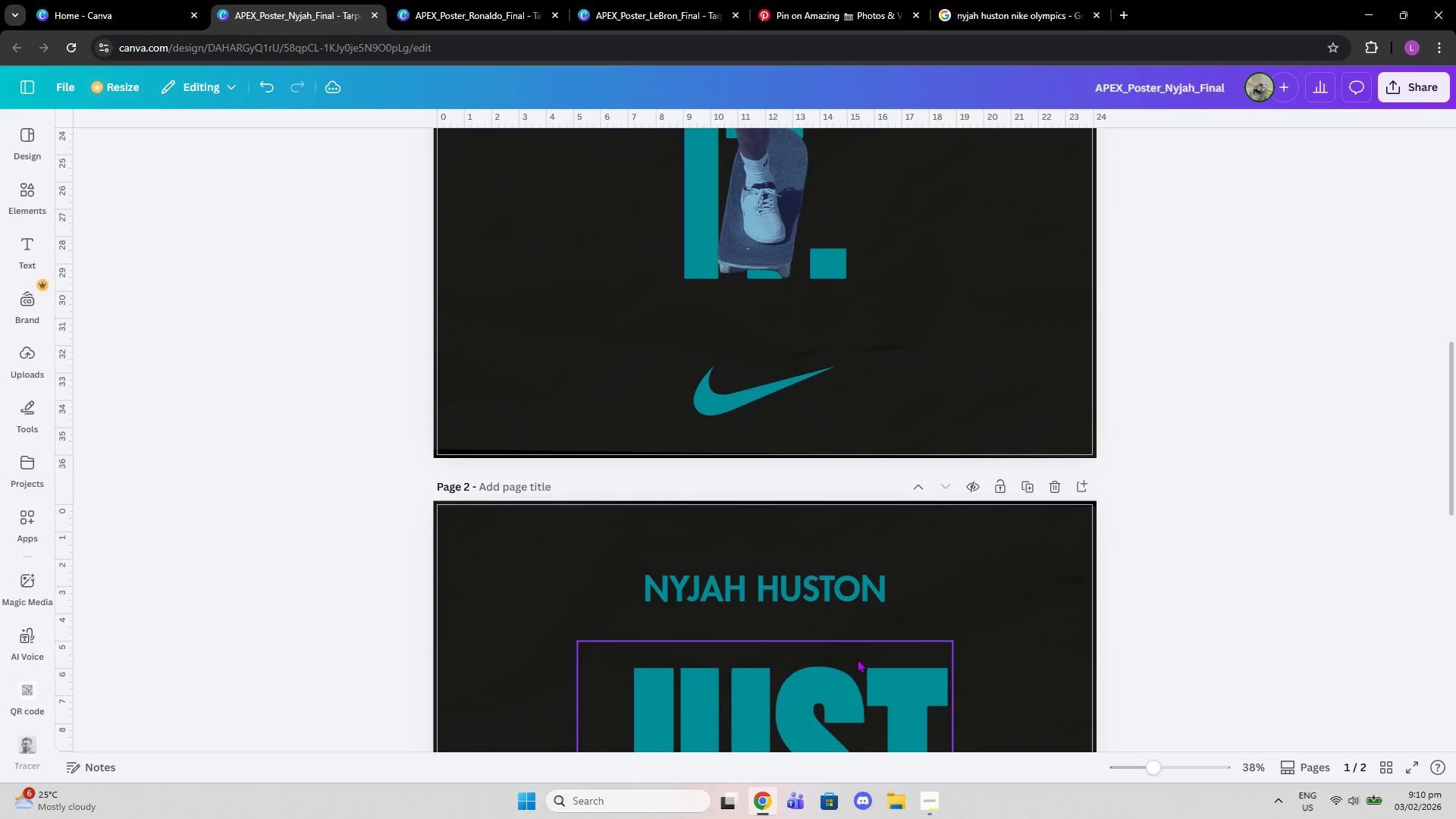 
left_click([855, 670])
 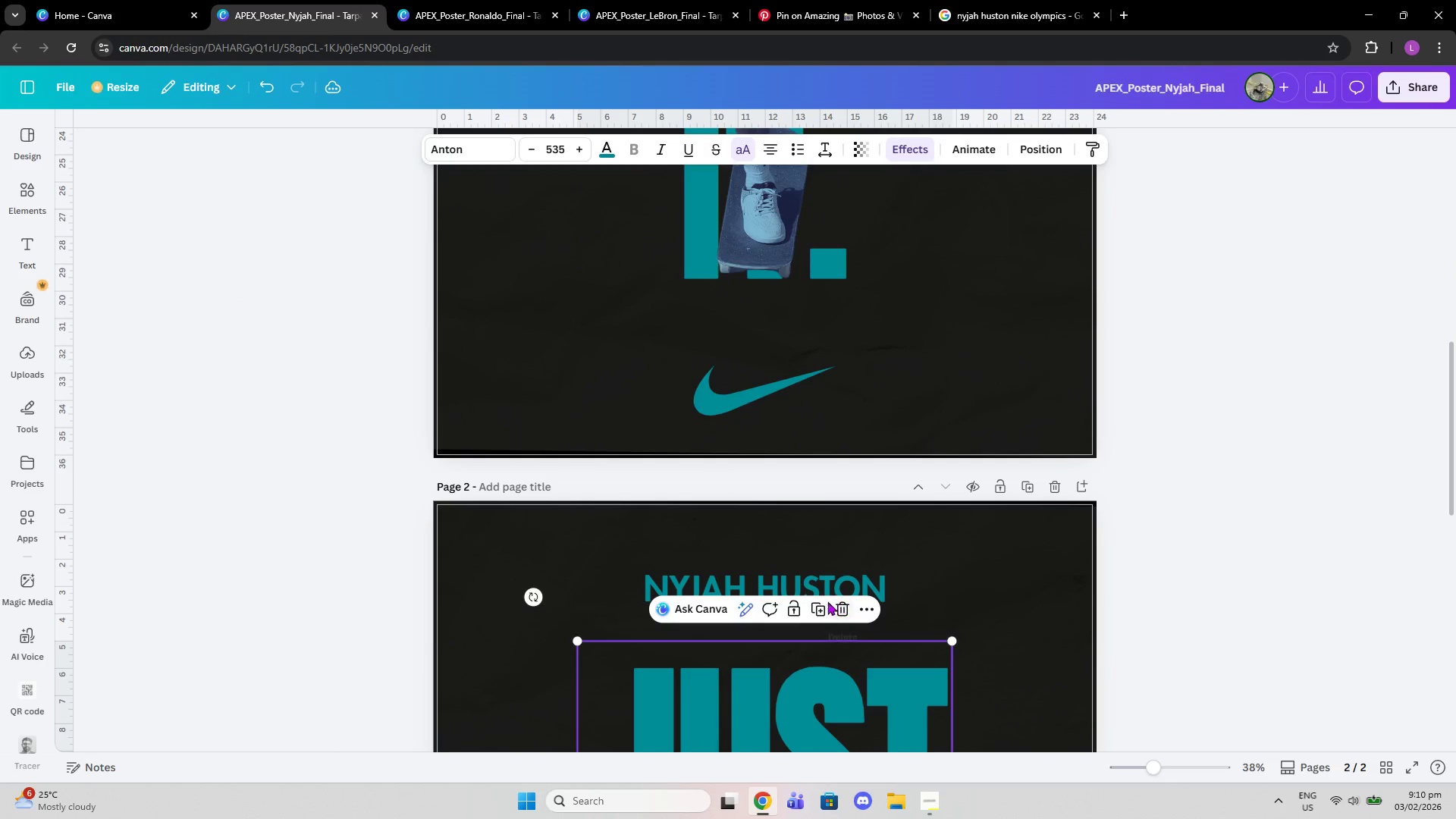 
left_click([824, 607])
 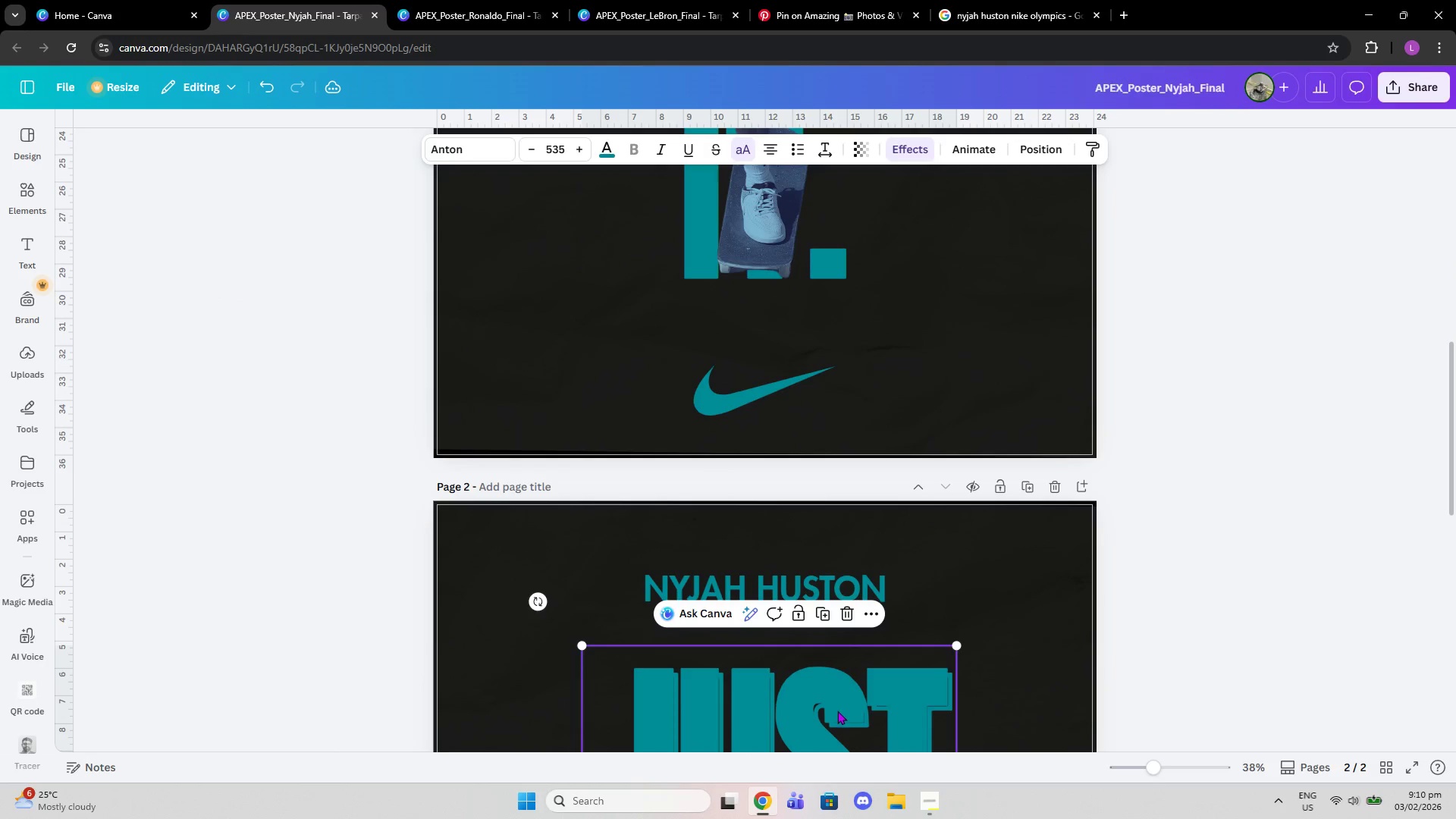 
left_click_drag(start_coordinate=[837, 711], to_coordinate=[817, 331])
 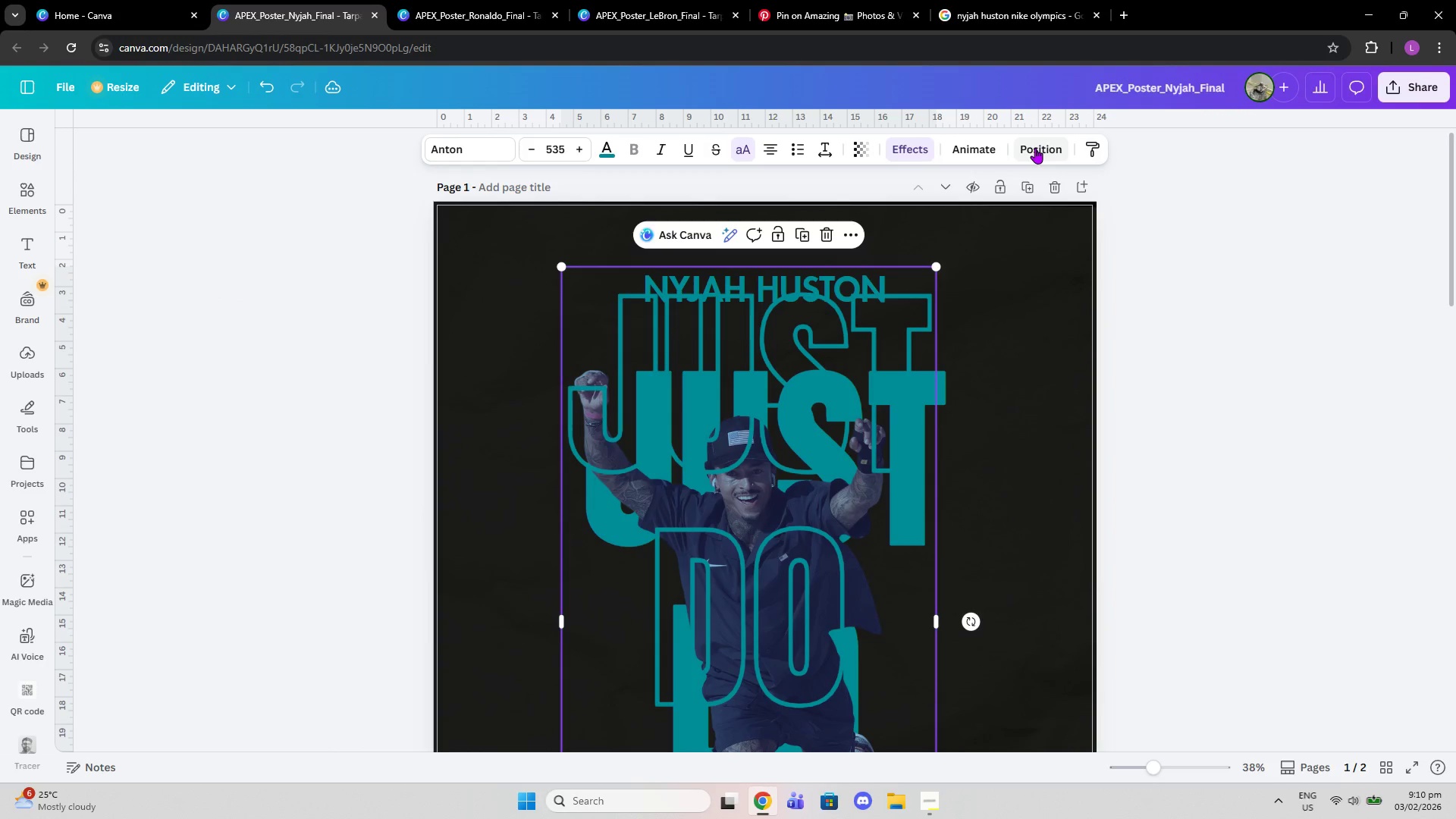 
scroll: coordinate [813, 250], scroll_direction: up, amount: 5.0
 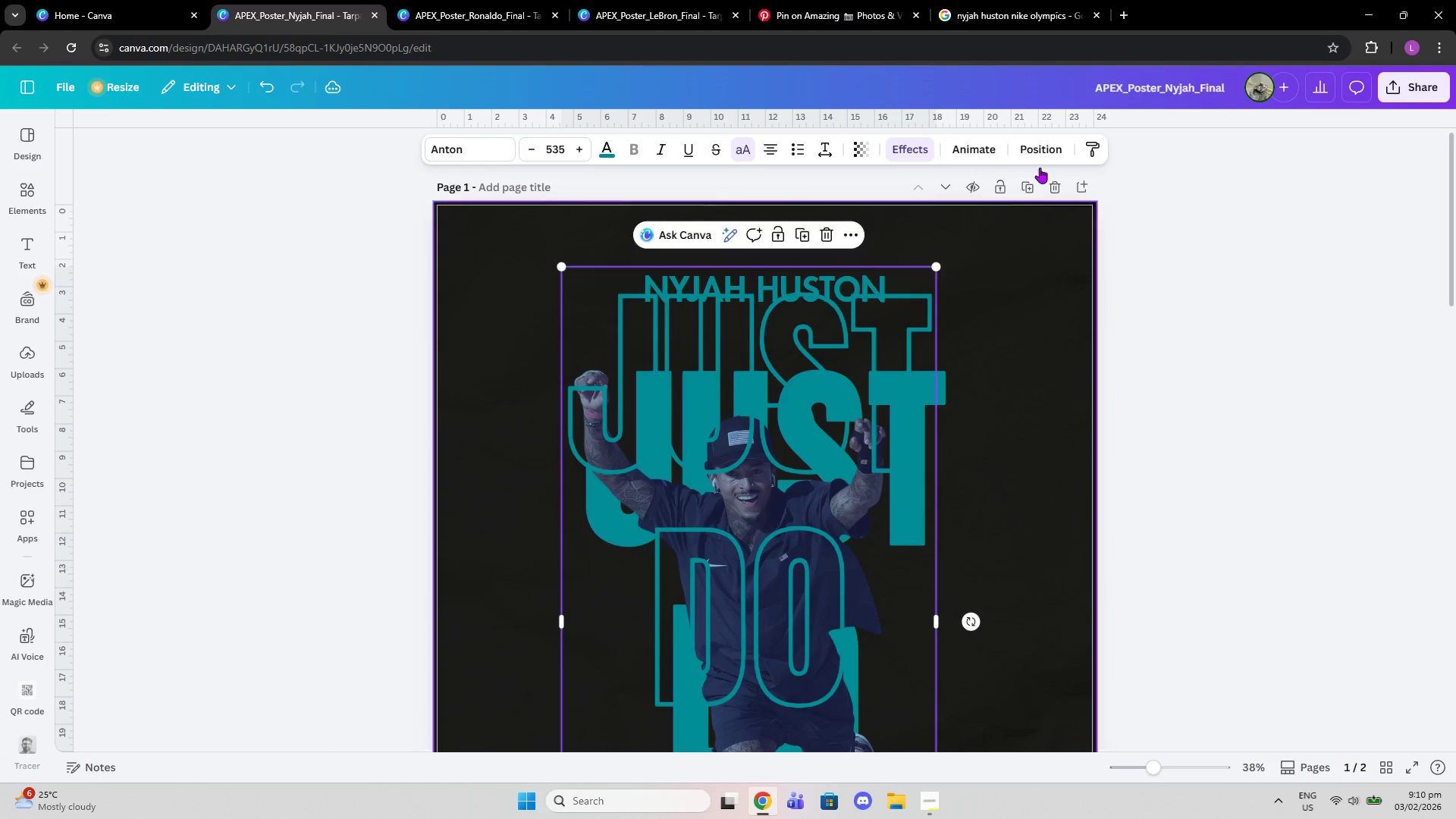 
left_click([1035, 148])
 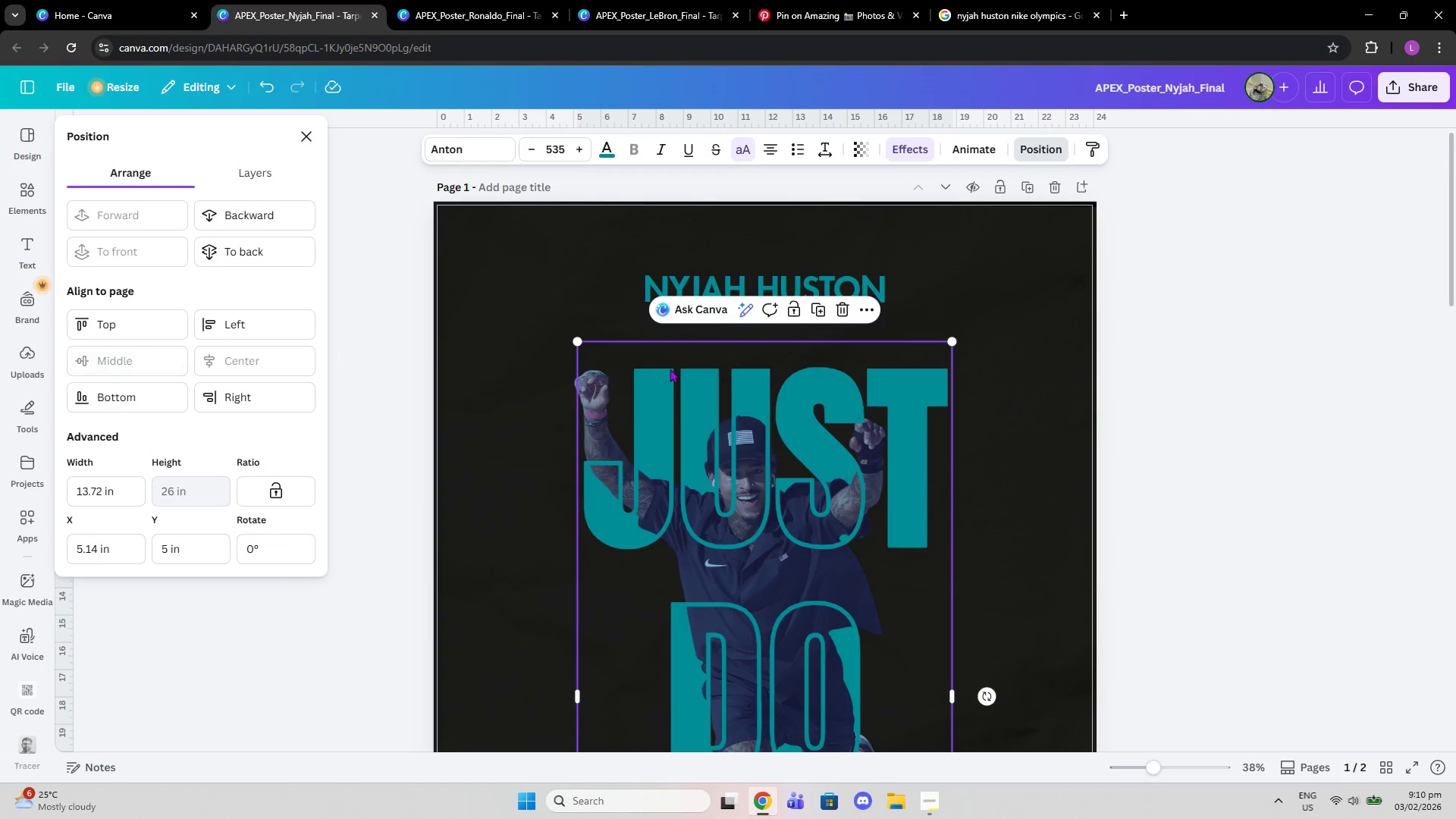 
double_click([1207, 353])
 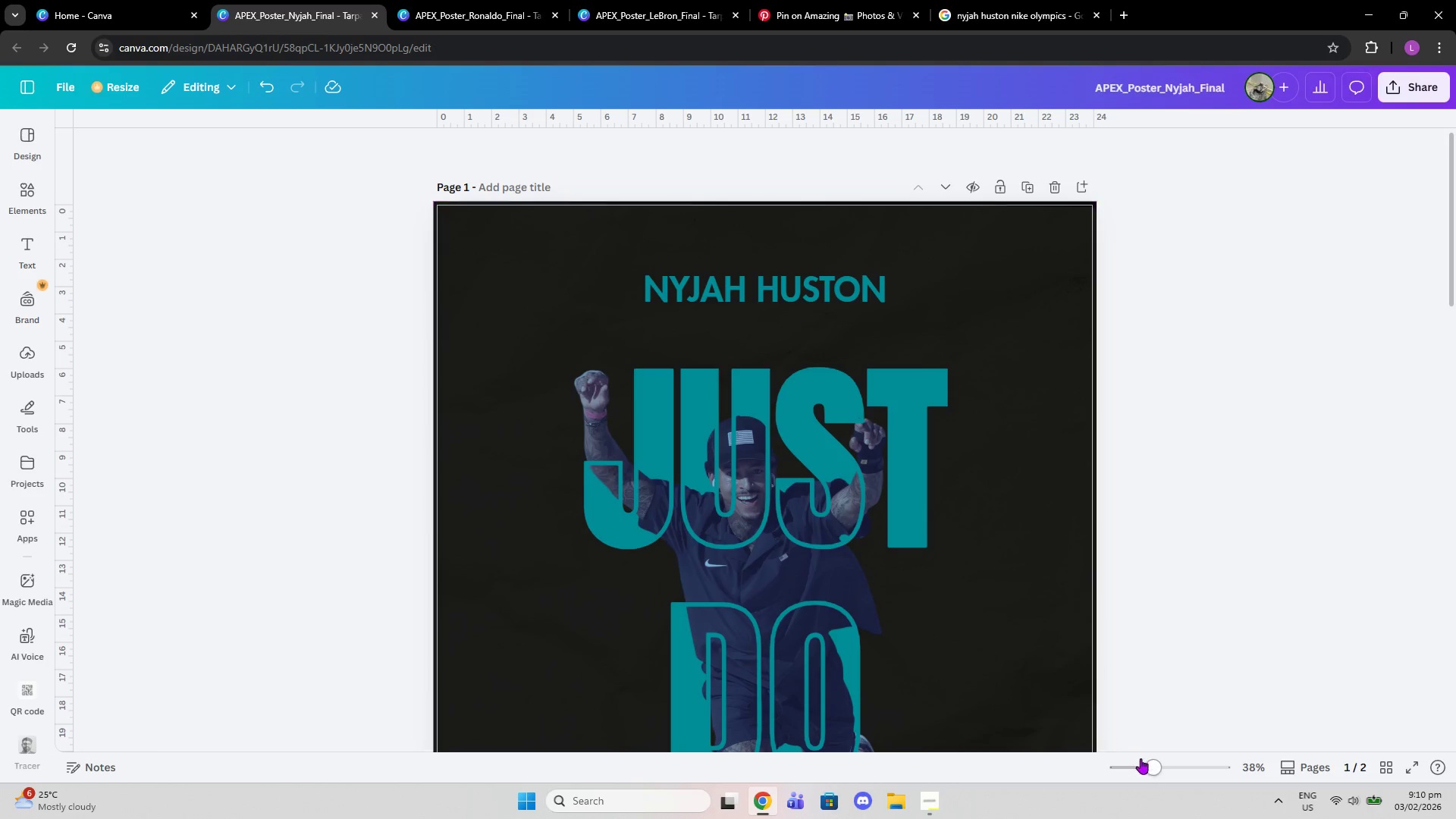 
left_click_drag(start_coordinate=[1150, 763], to_coordinate=[1139, 764])
 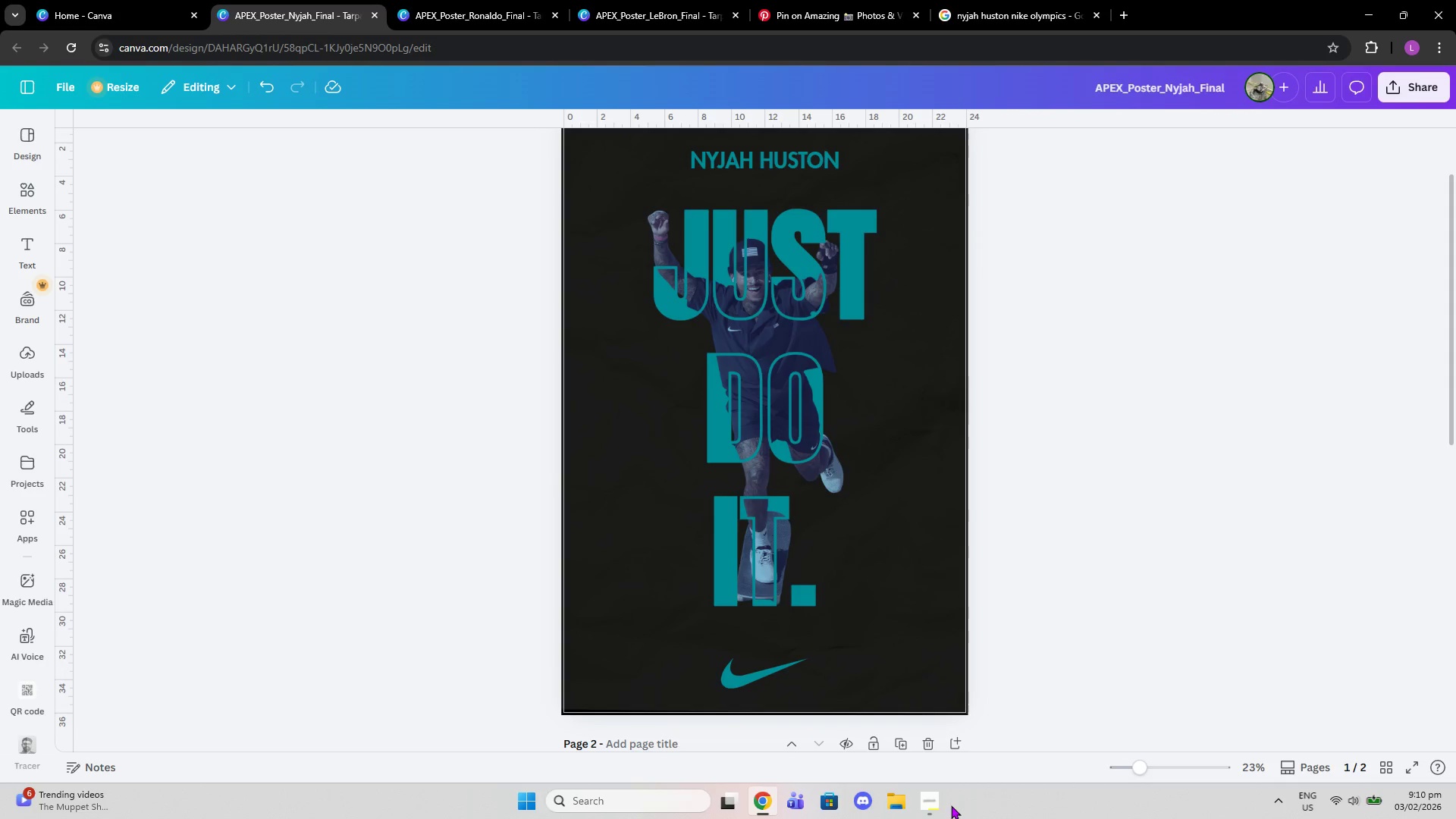 
left_click([937, 803])